 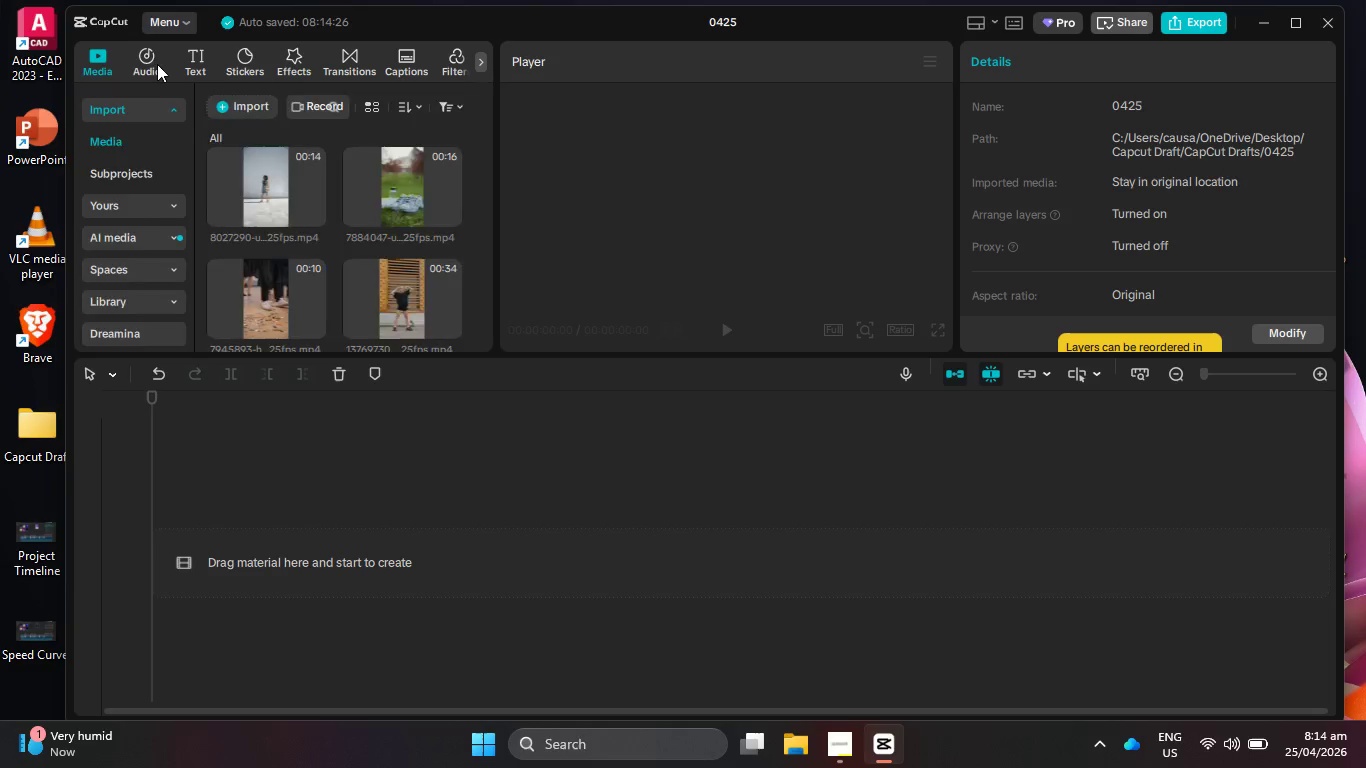 
left_click([272, 103])
 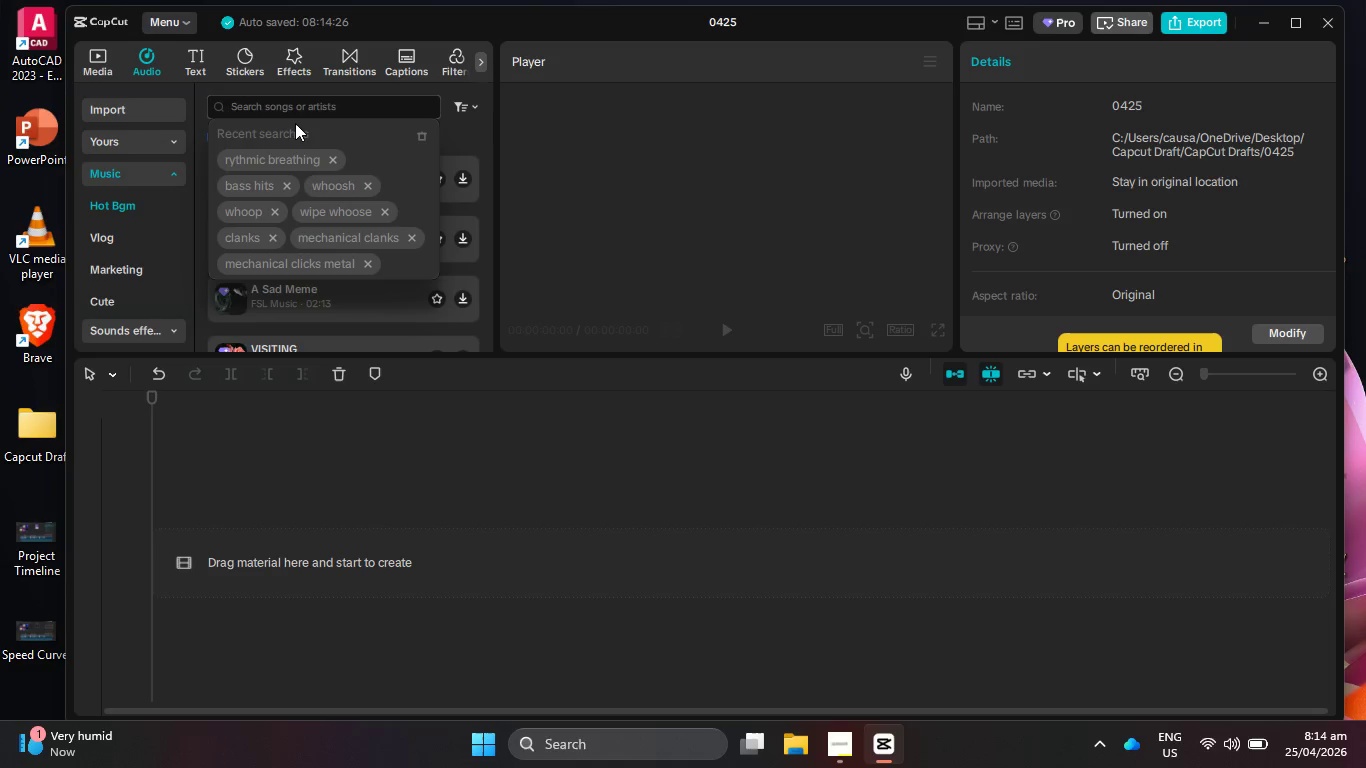 
key(Control+V)
 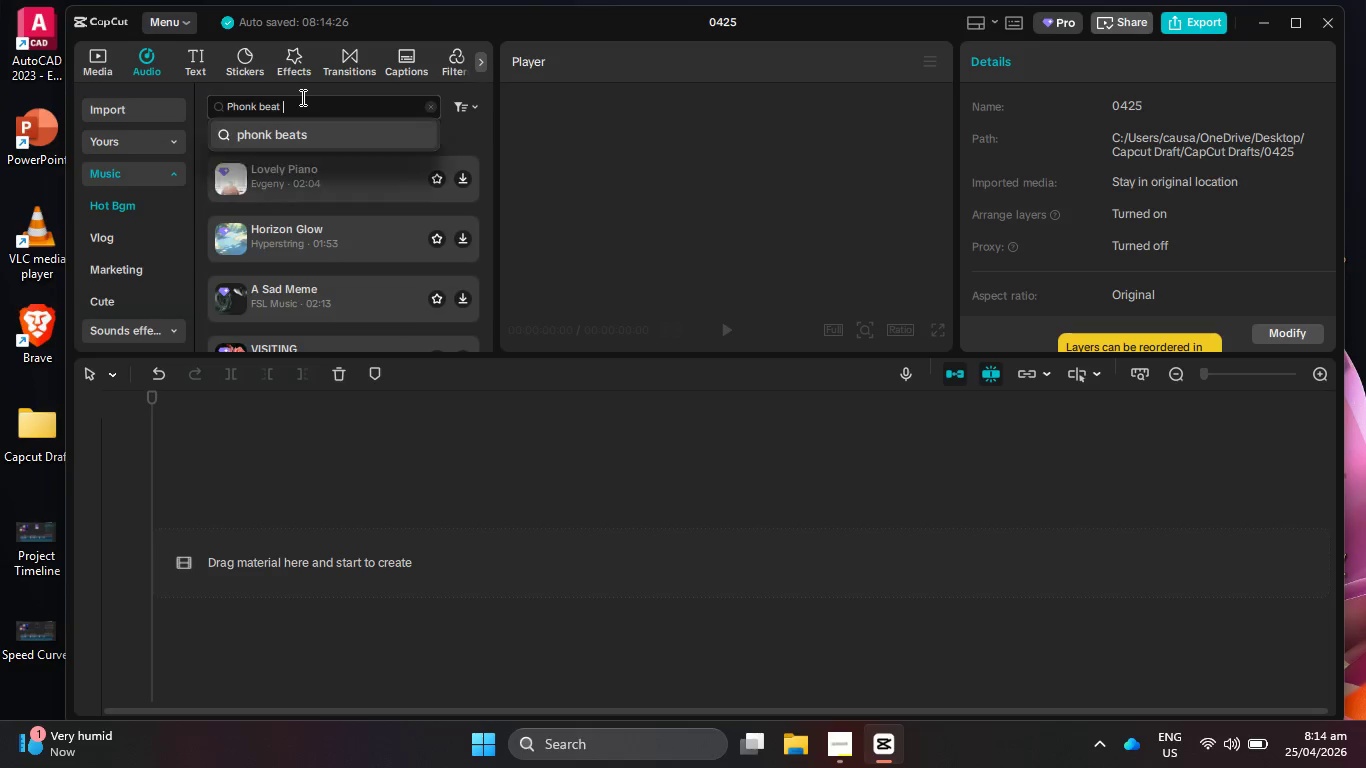 
key(Enter)
 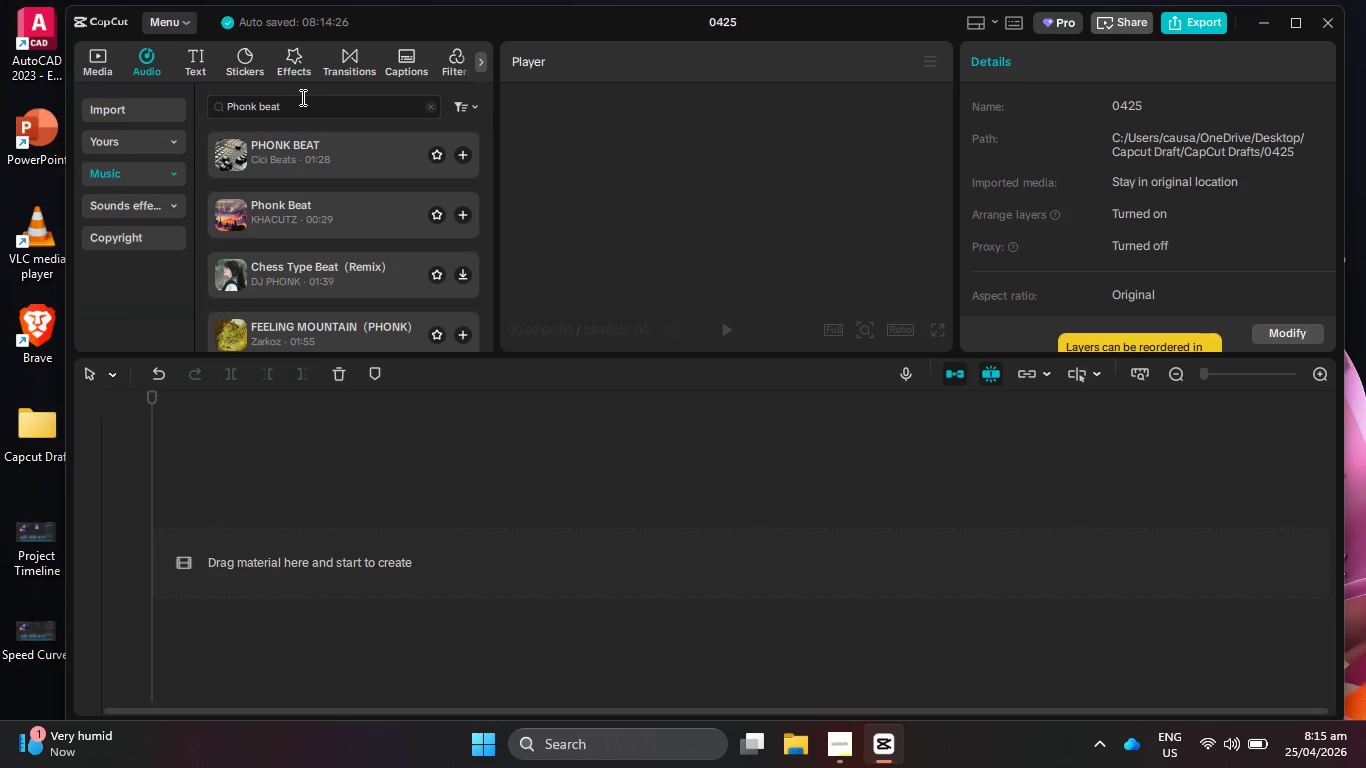 
wait(6.36)
 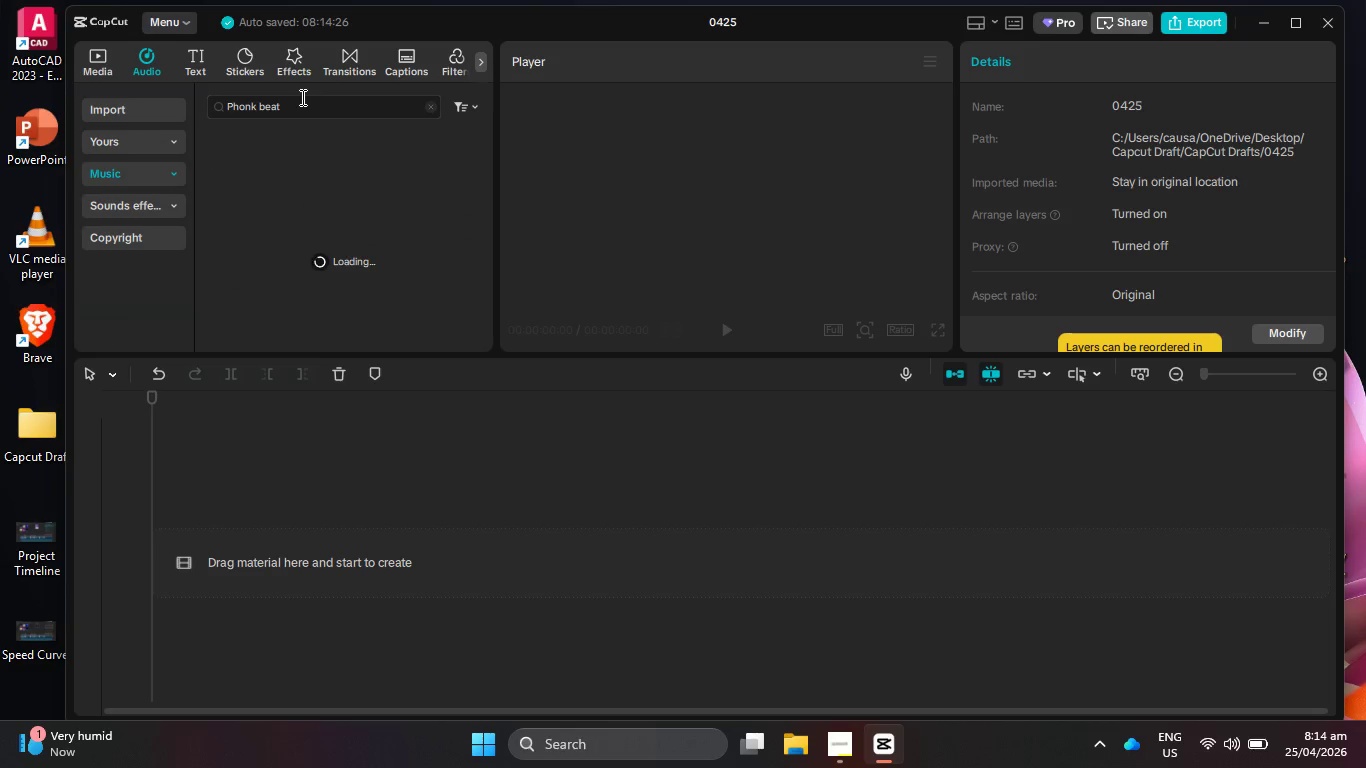 
left_click([315, 143])
 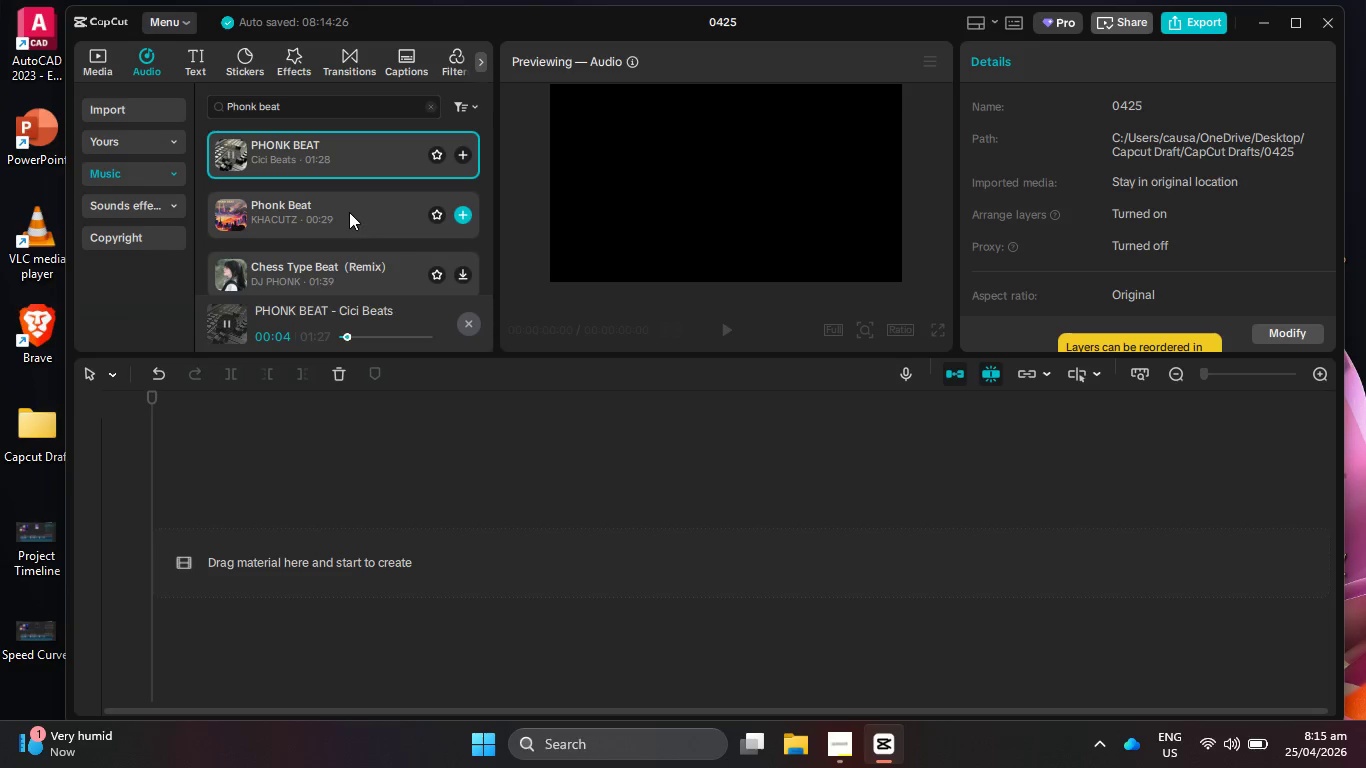 
wait(6.61)
 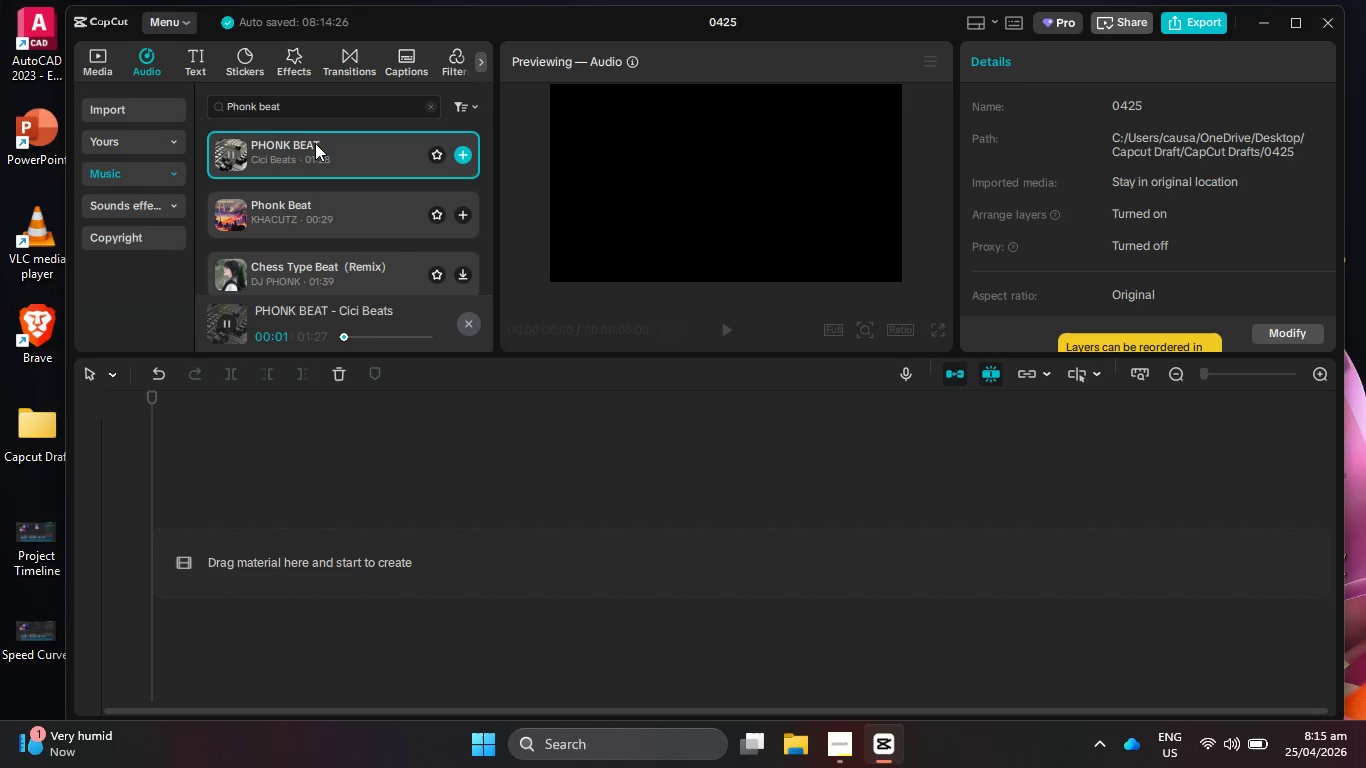 
left_click([345, 210])
 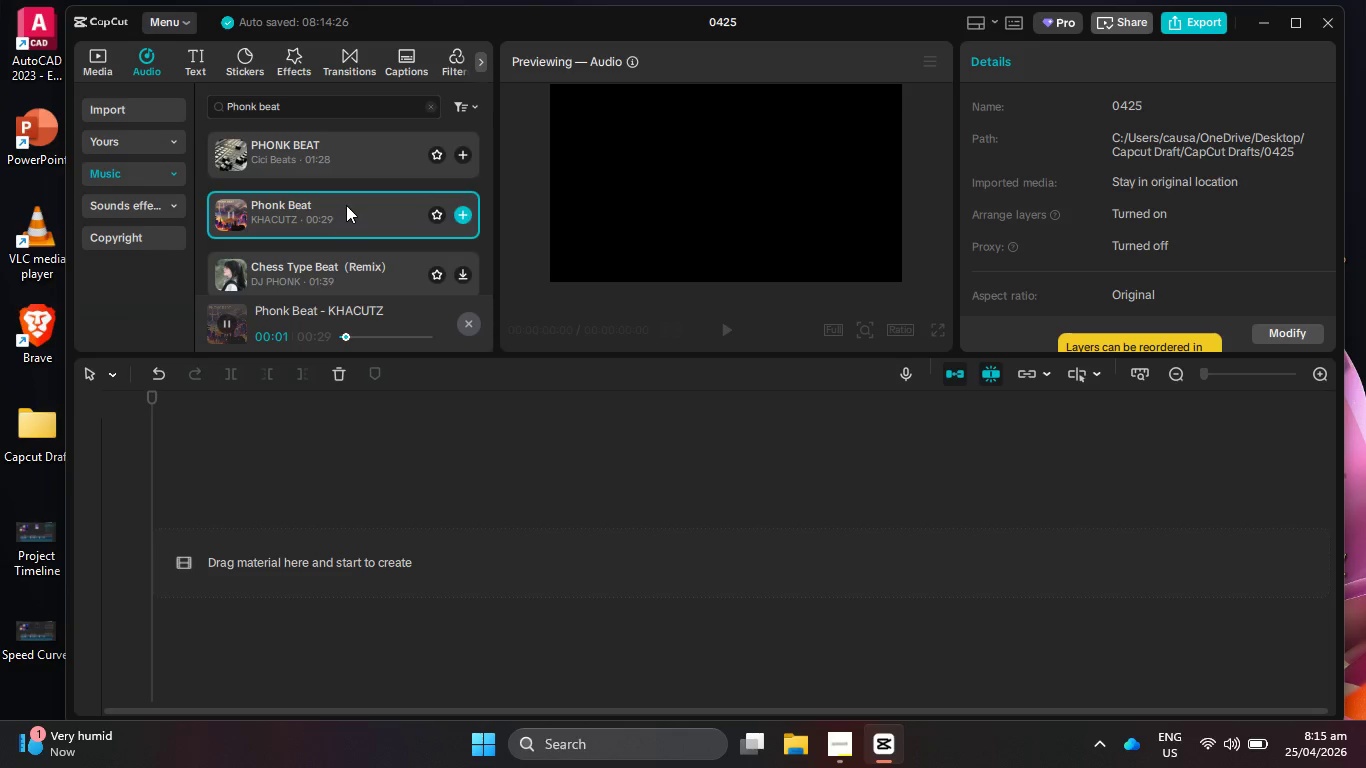 
left_click([354, 159])
 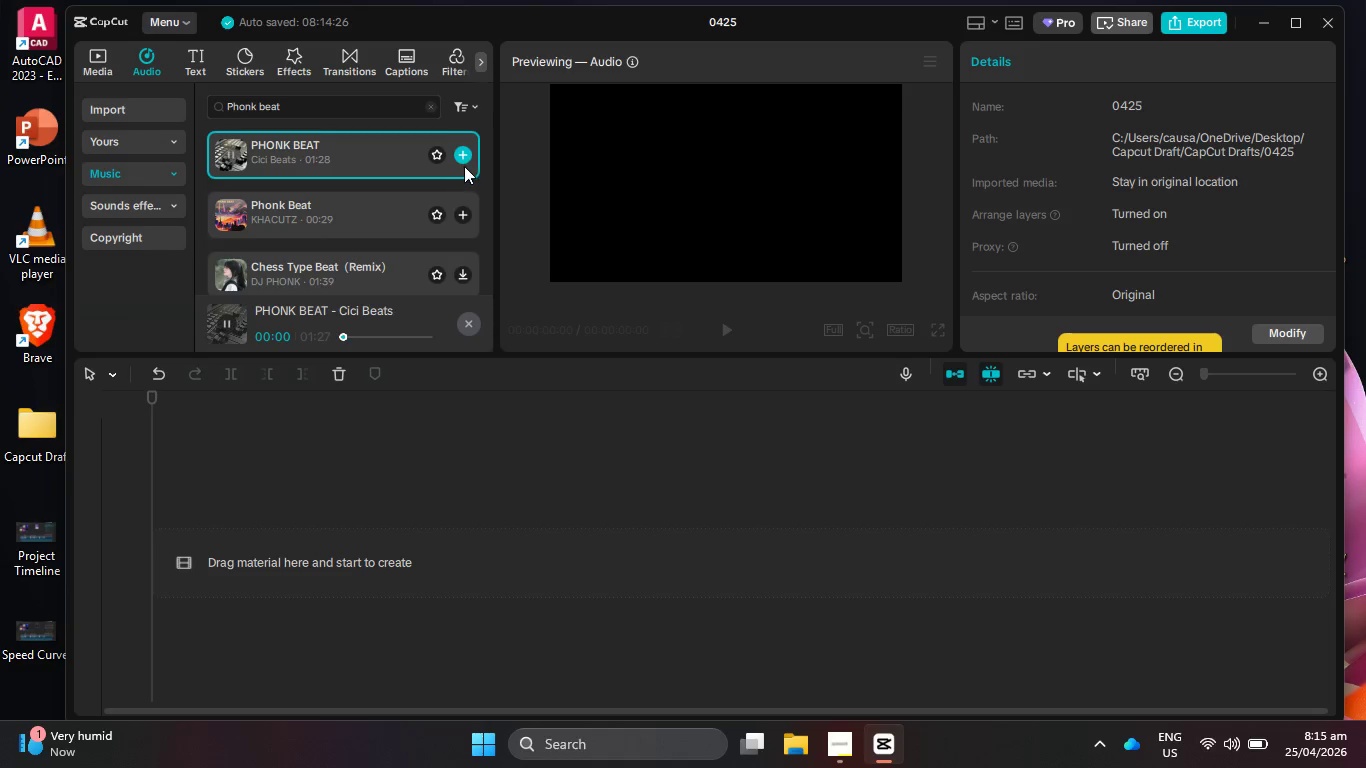 
left_click([464, 158])
 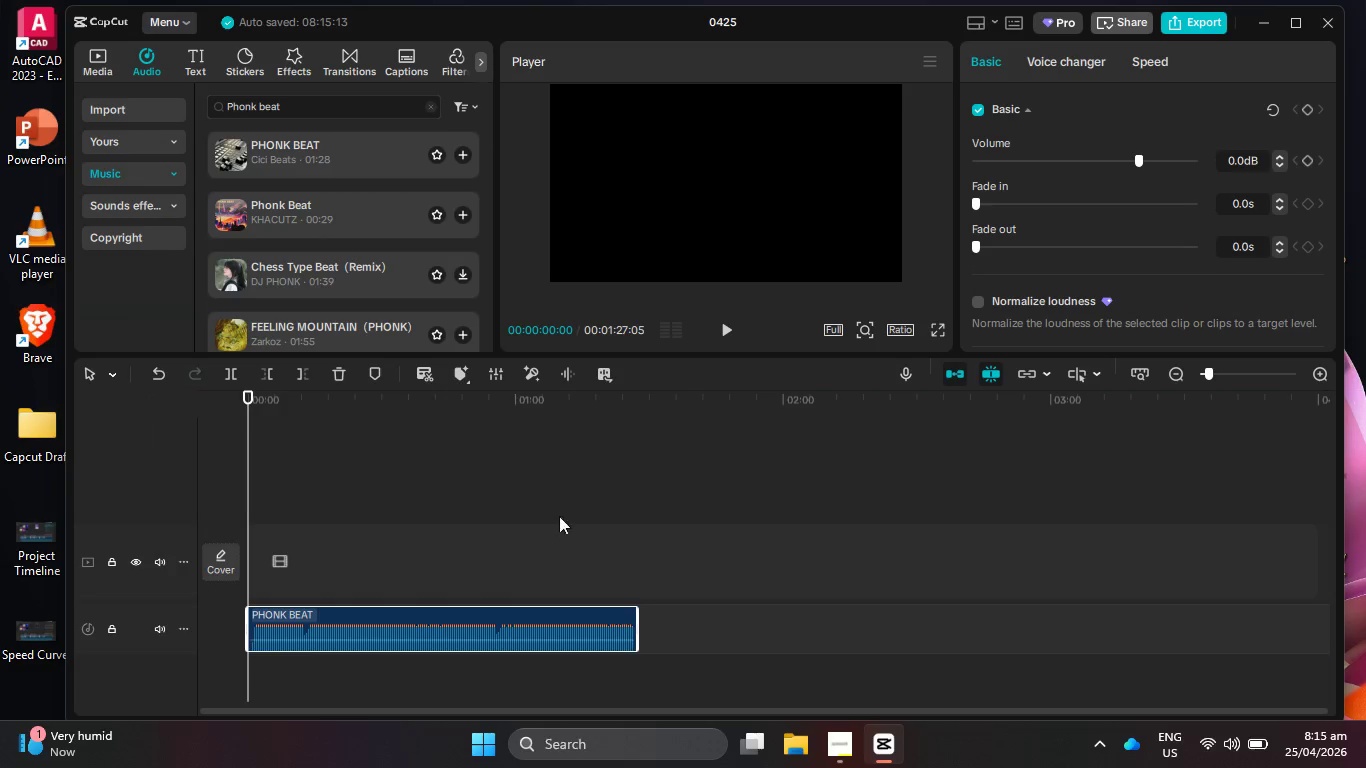 
hold_key(key=ControlLeft, duration=1.12)
scroll: coordinate [498, 478], scroll_direction: up, amount: 16.0
 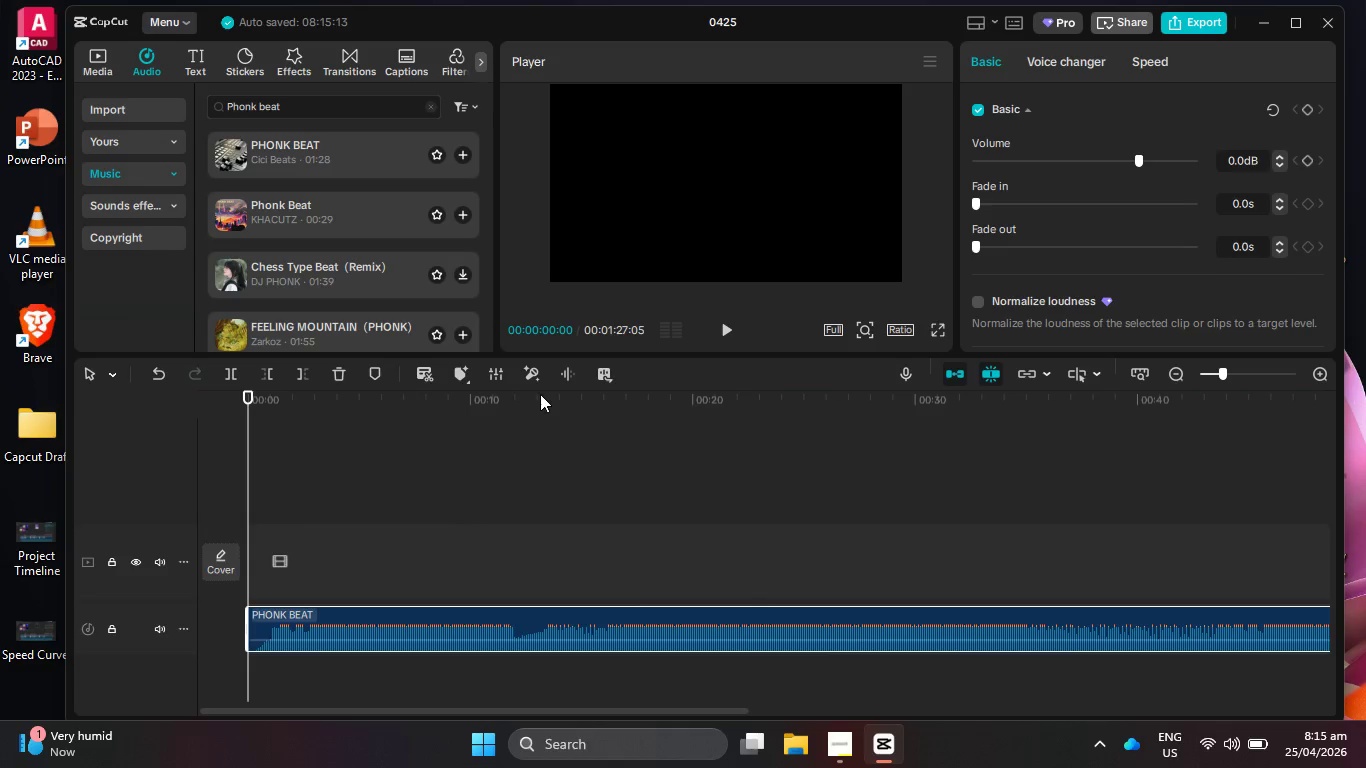 
left_click_drag(start_coordinate=[554, 401], to_coordinate=[907, 436])
 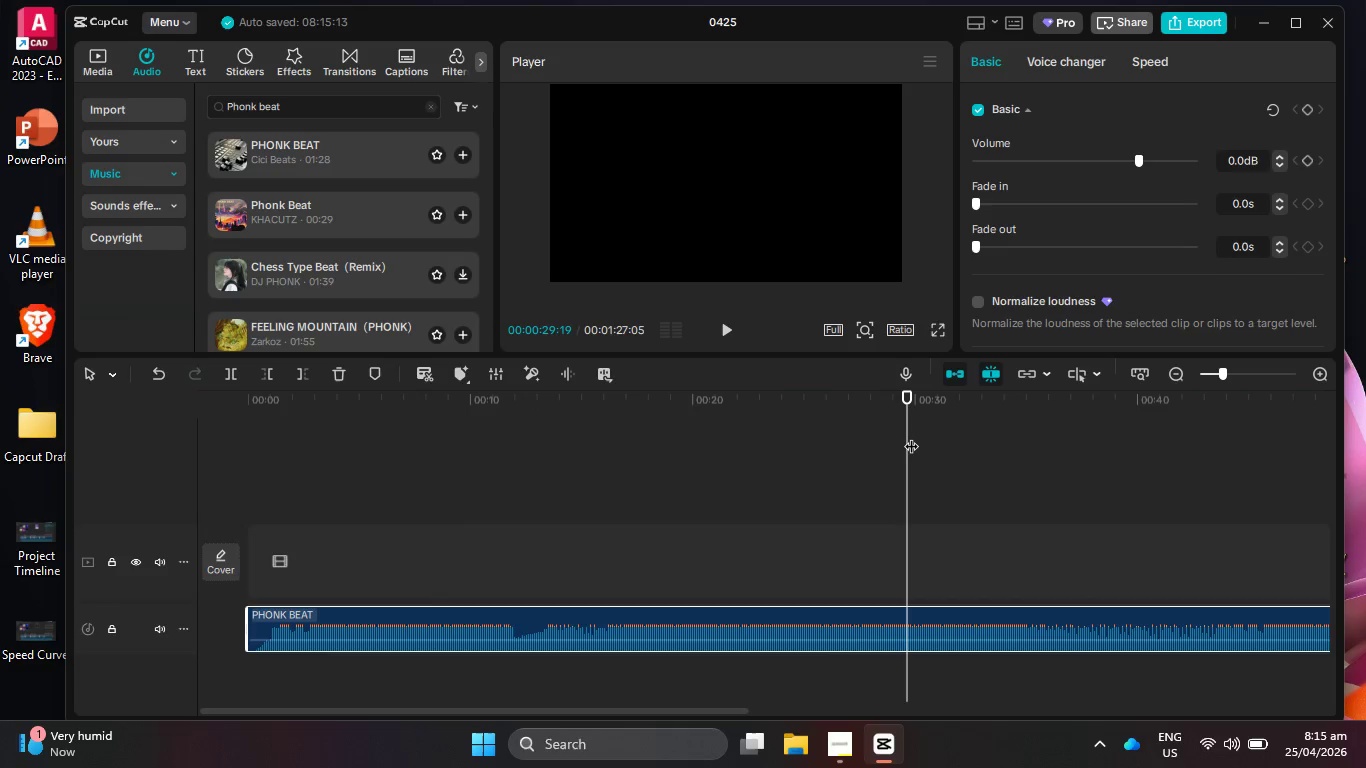 
key(ArrowRight)
 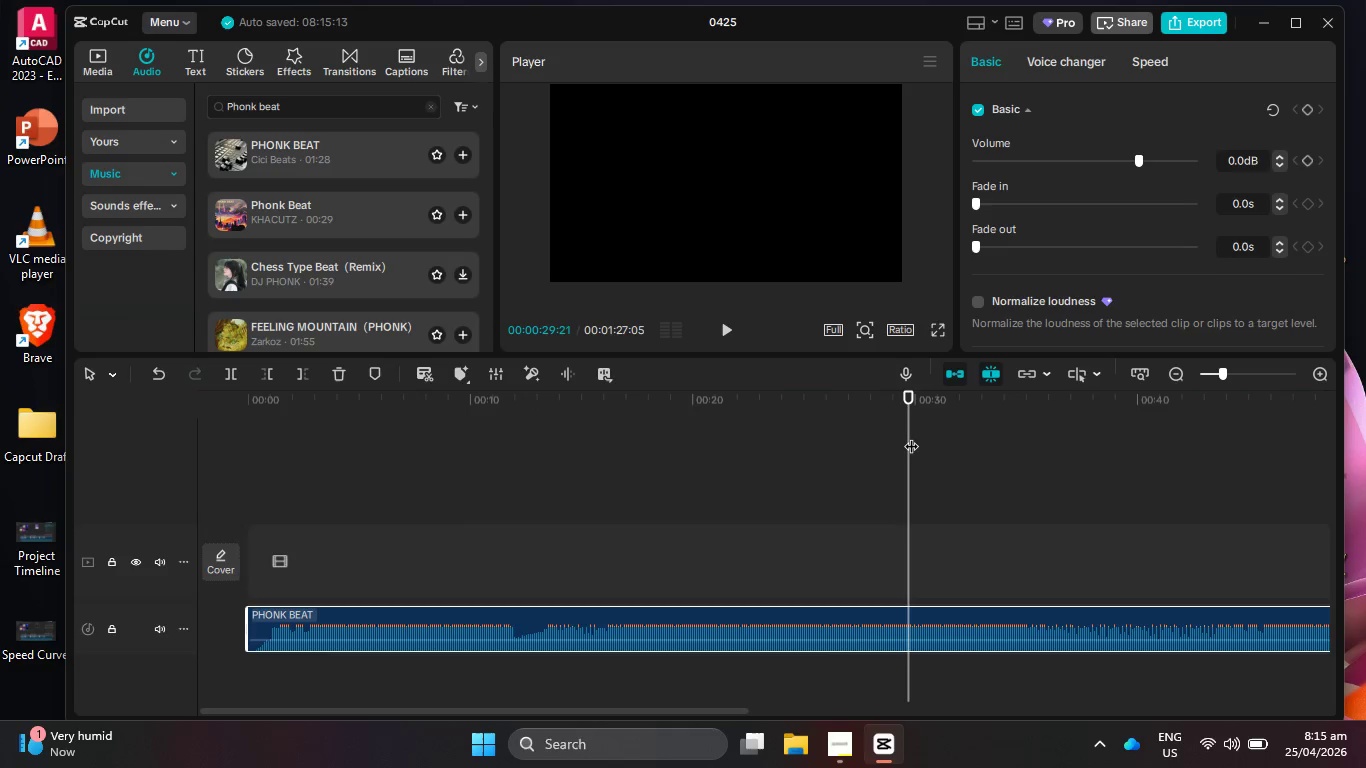 
key(ArrowRight)
 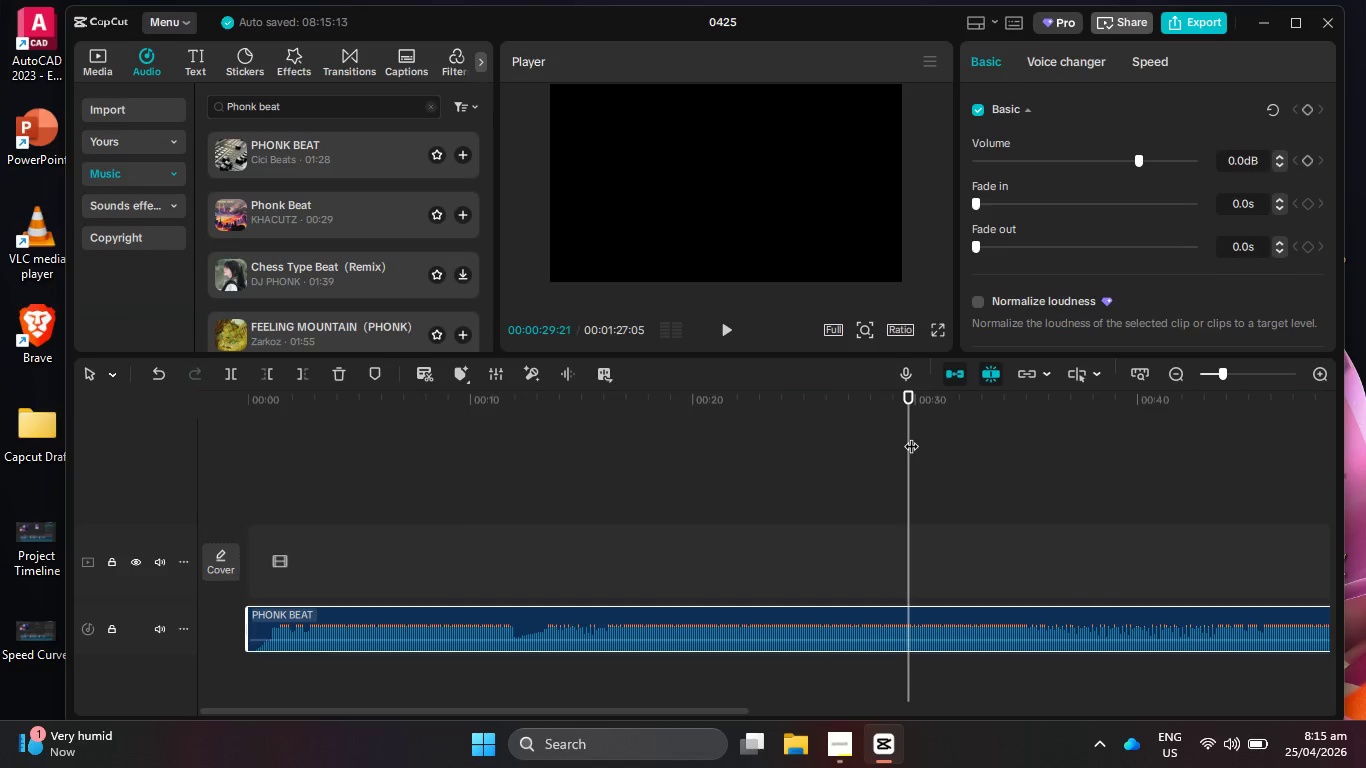 
wait(8.11)
 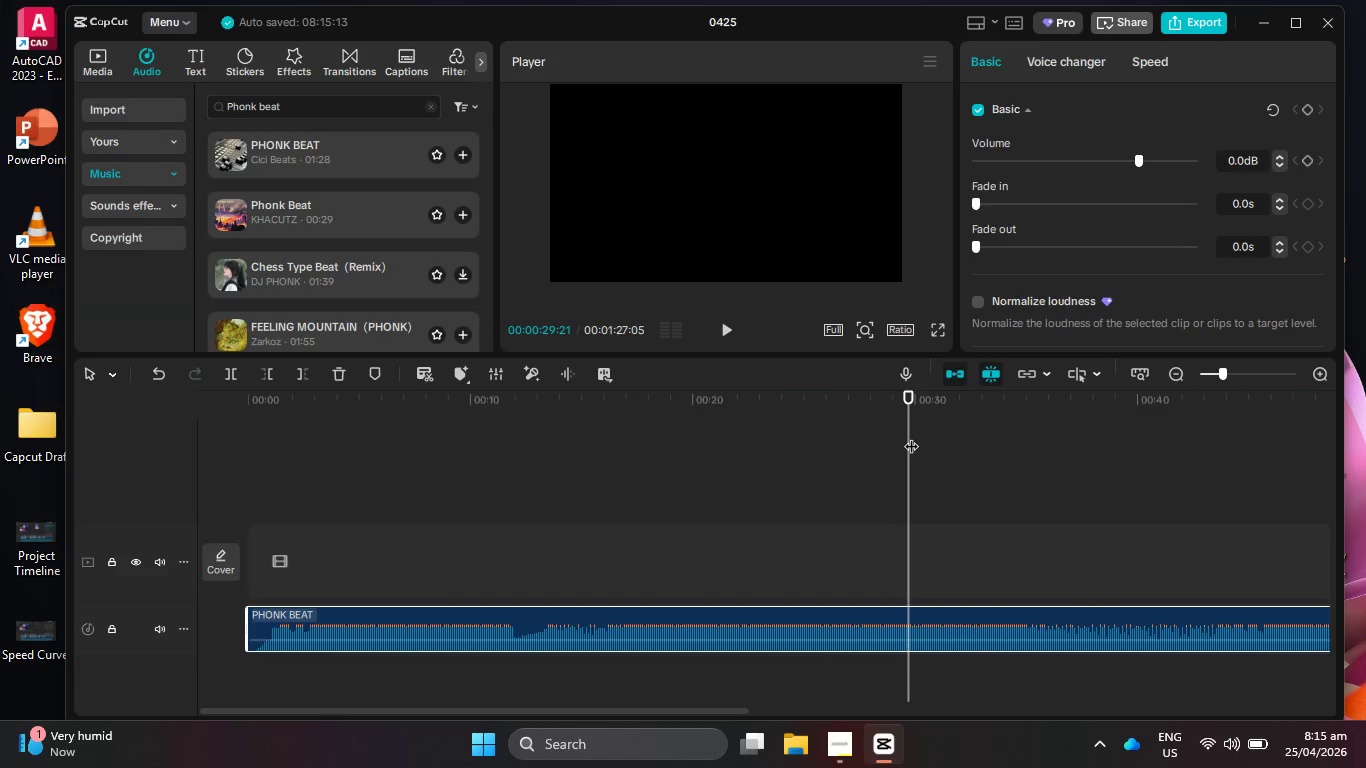 
key(ArrowRight)
 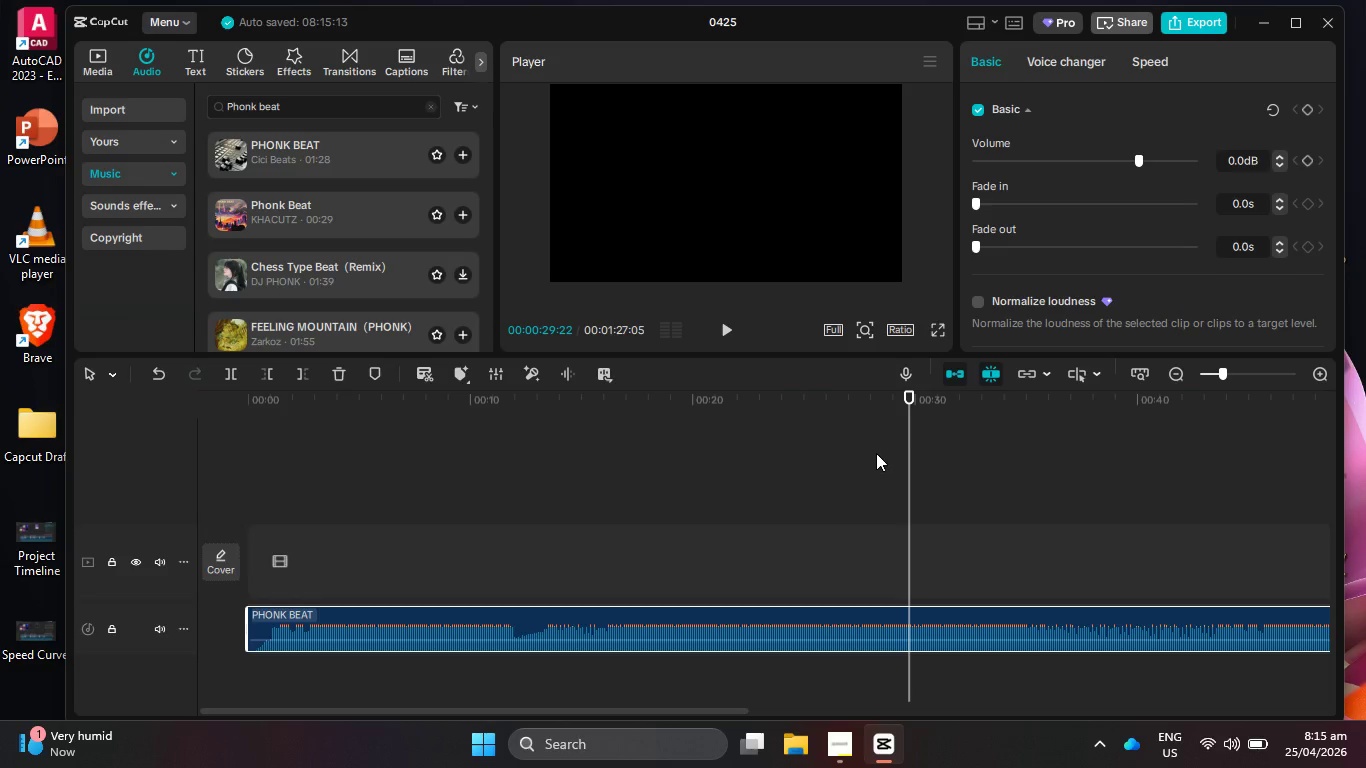 
key(ArrowRight)
 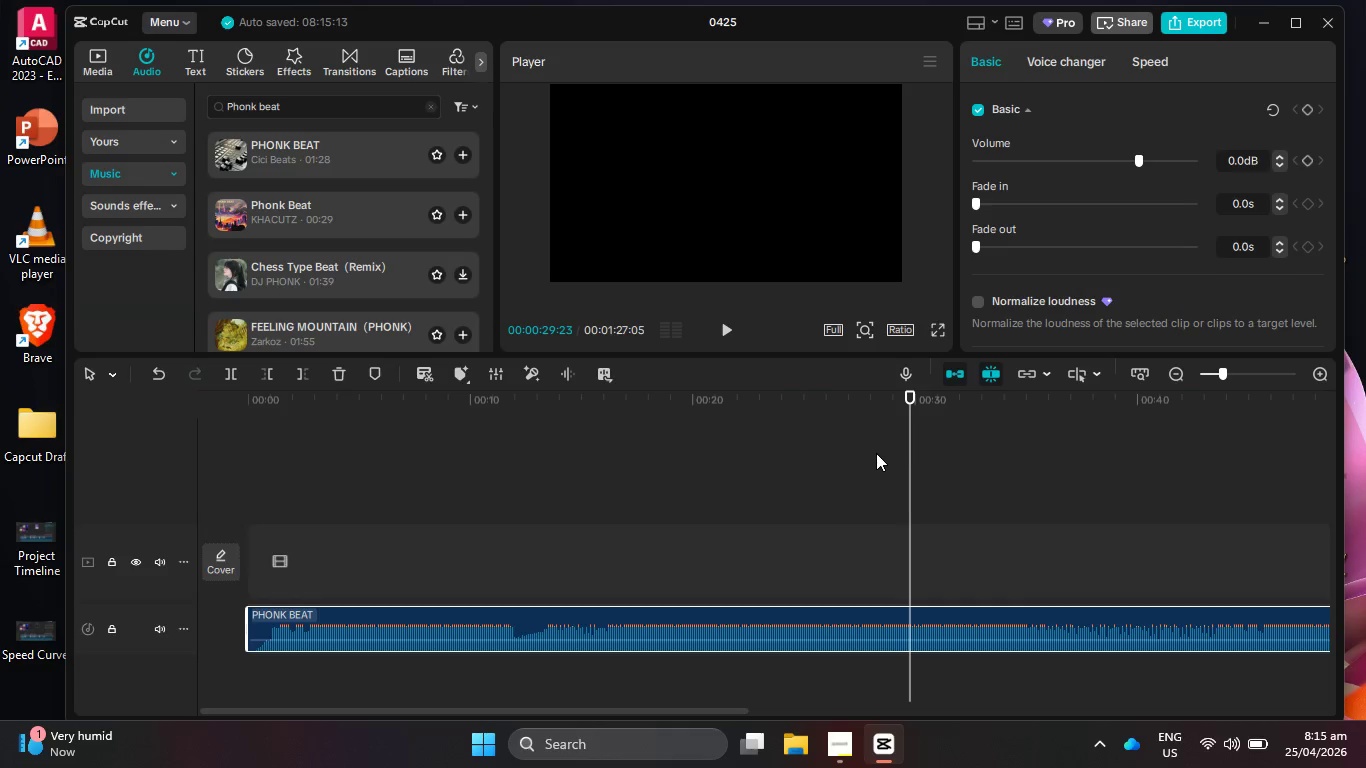 
key(ArrowRight)
 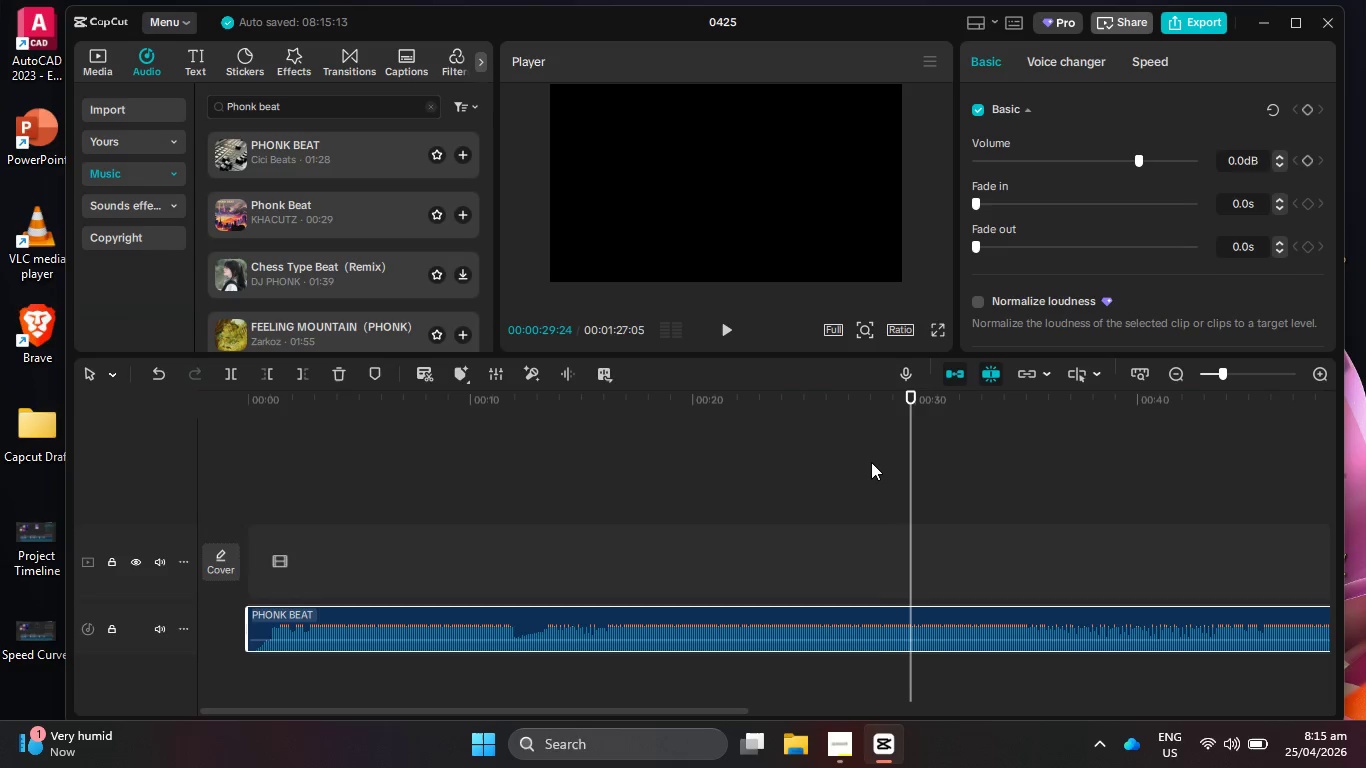 
hold_key(key=ArrowRight, duration=0.48)
 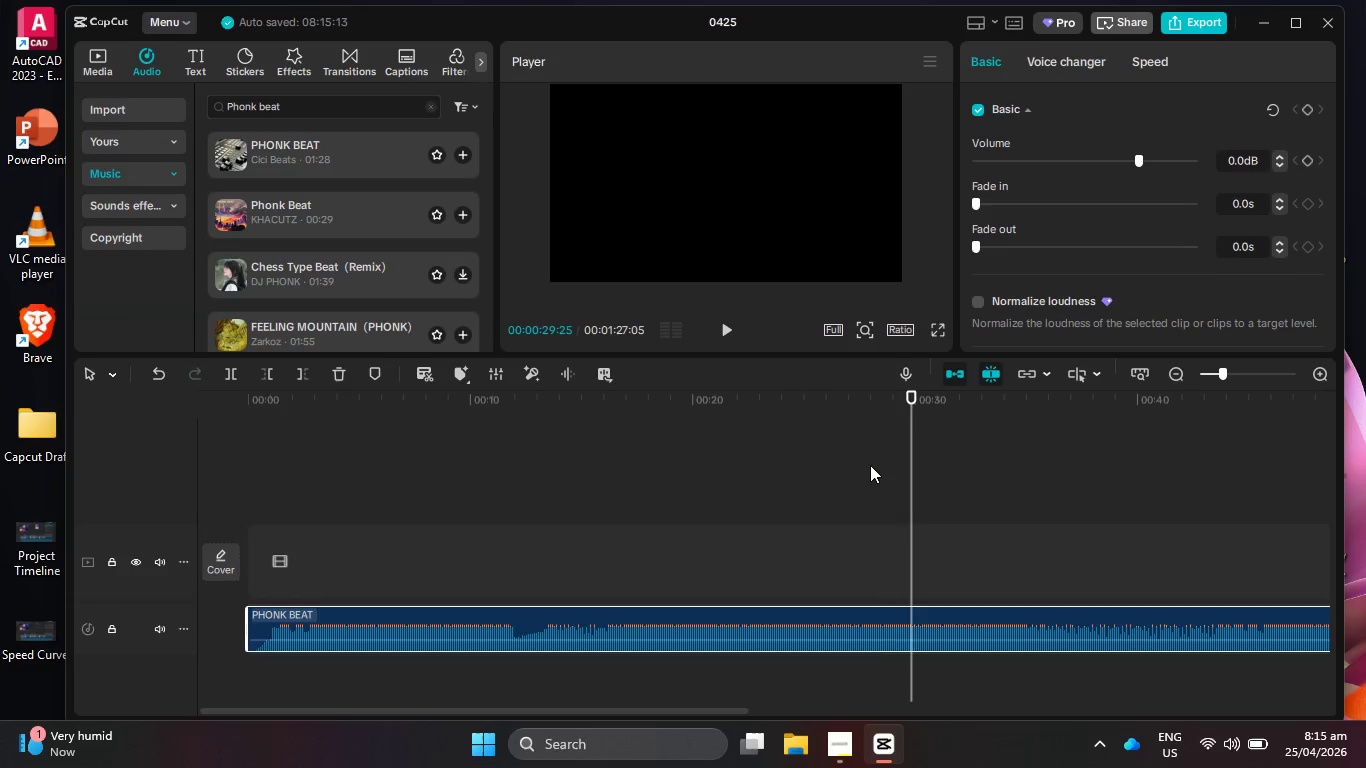 
key(ArrowRight)
 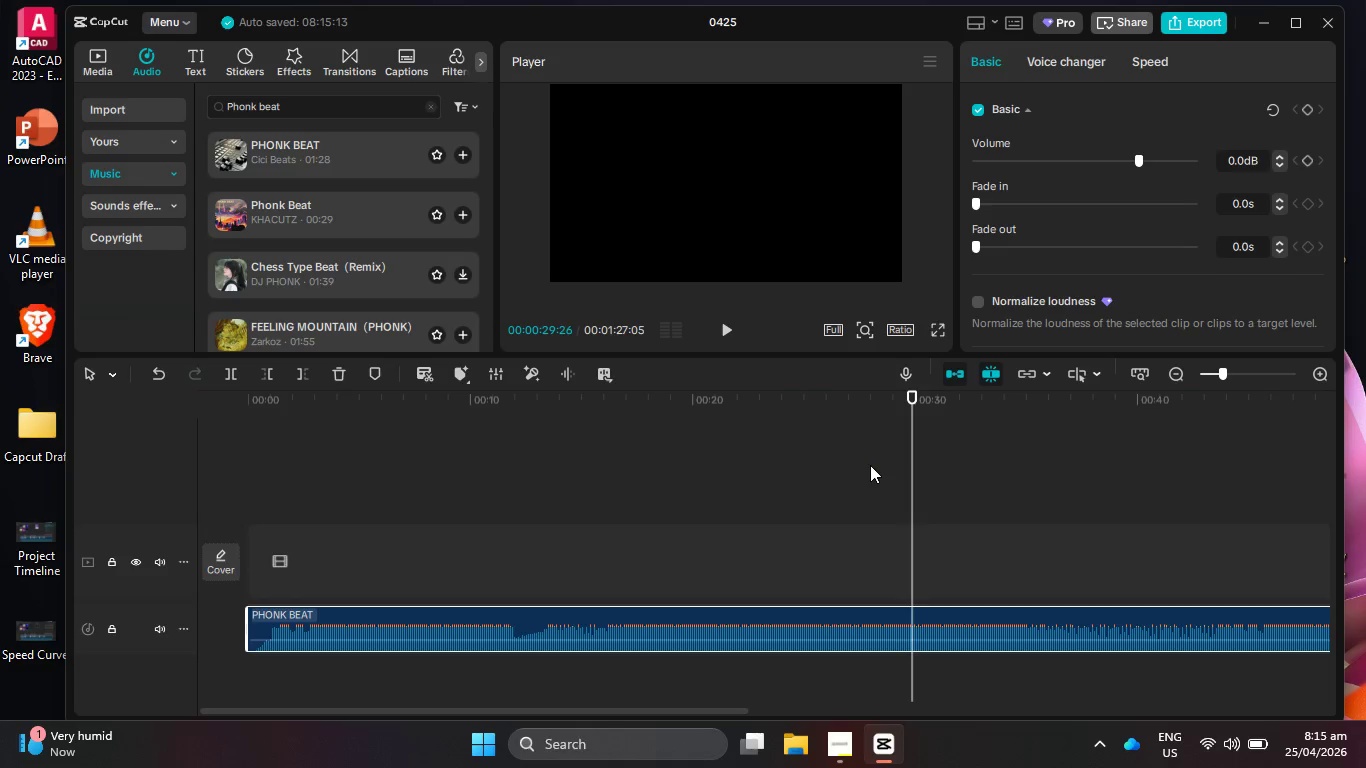 
key(ArrowRight)
 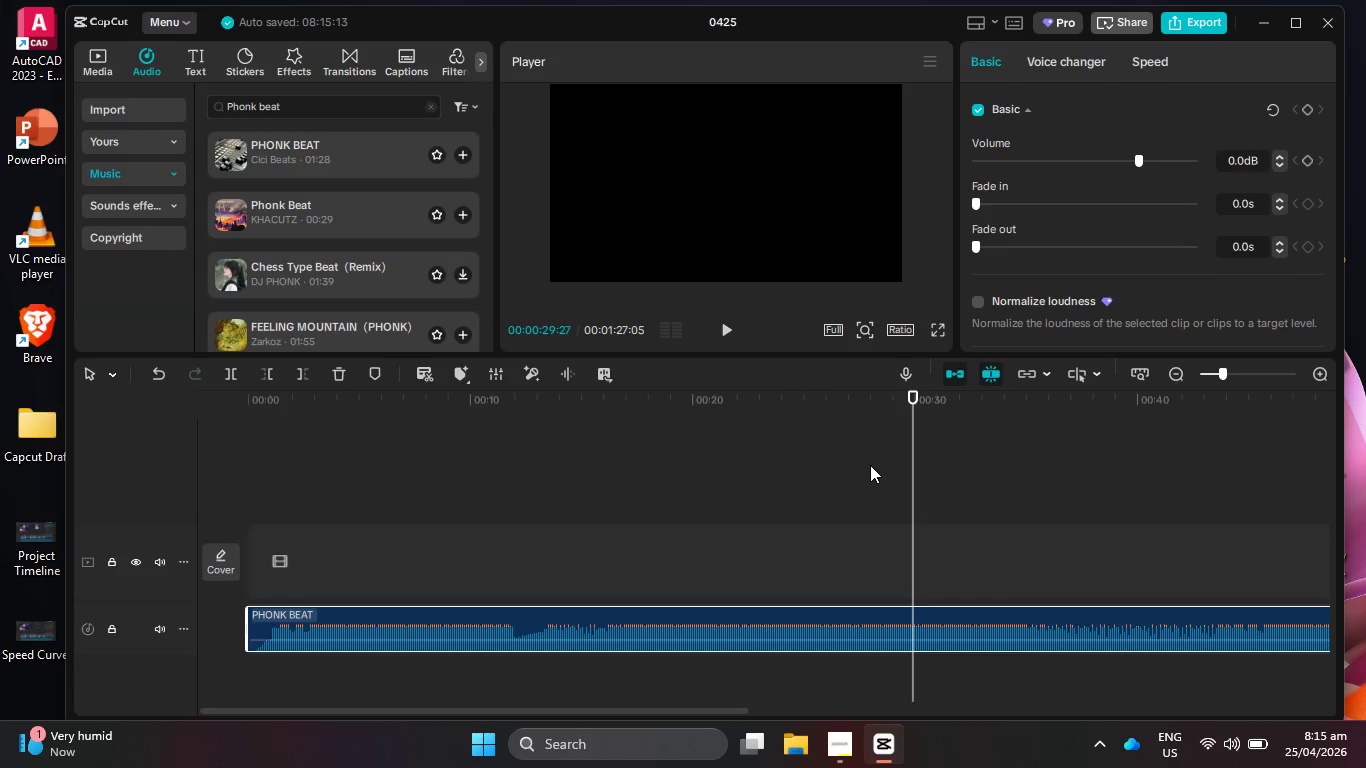 
key(ArrowRight)
 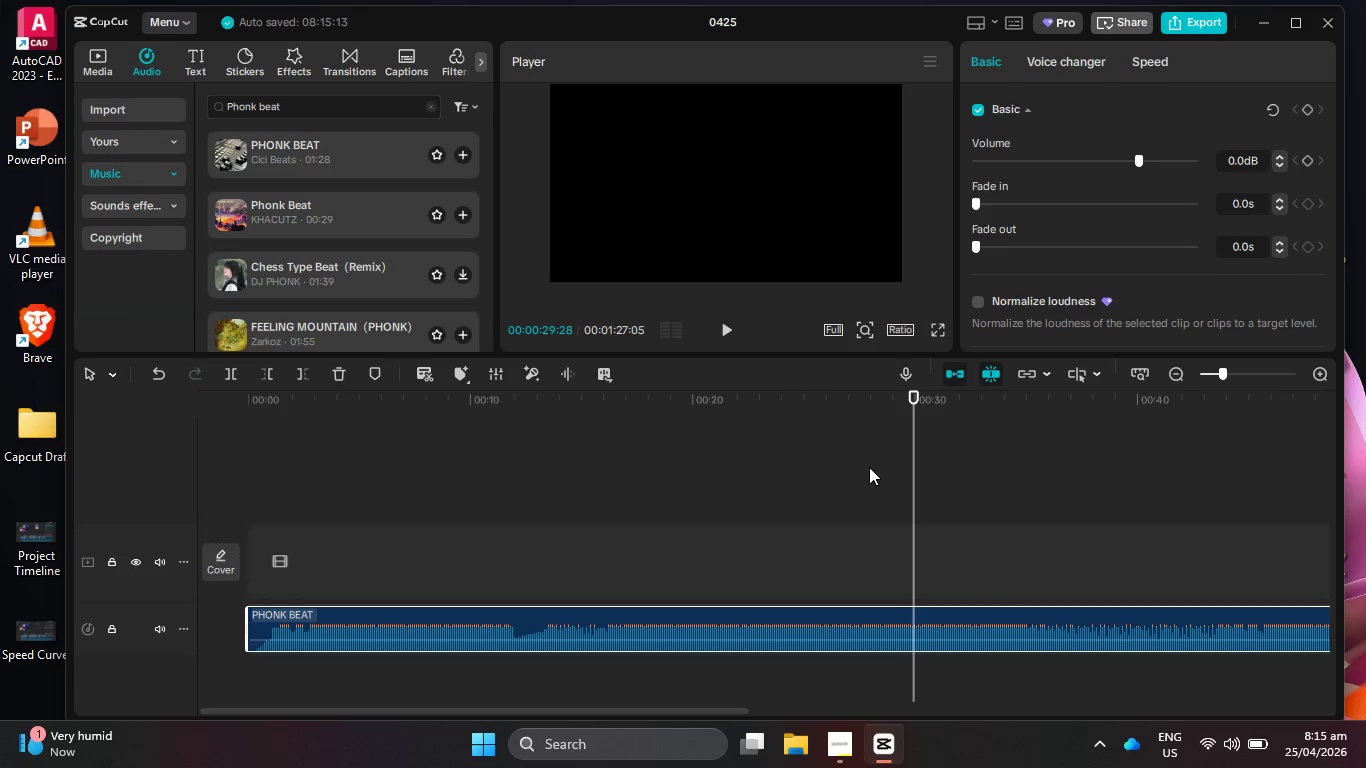 
key(ArrowRight)
 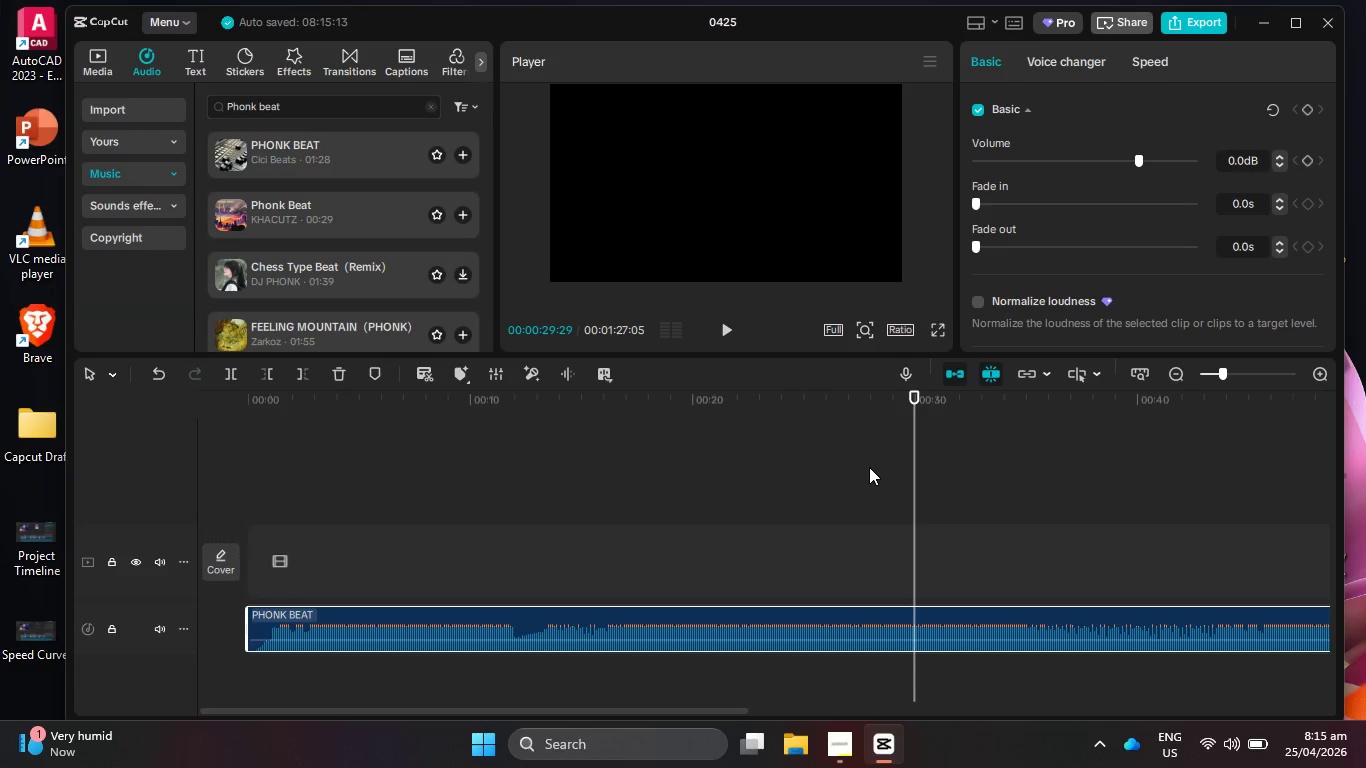 
key(ArrowRight)
 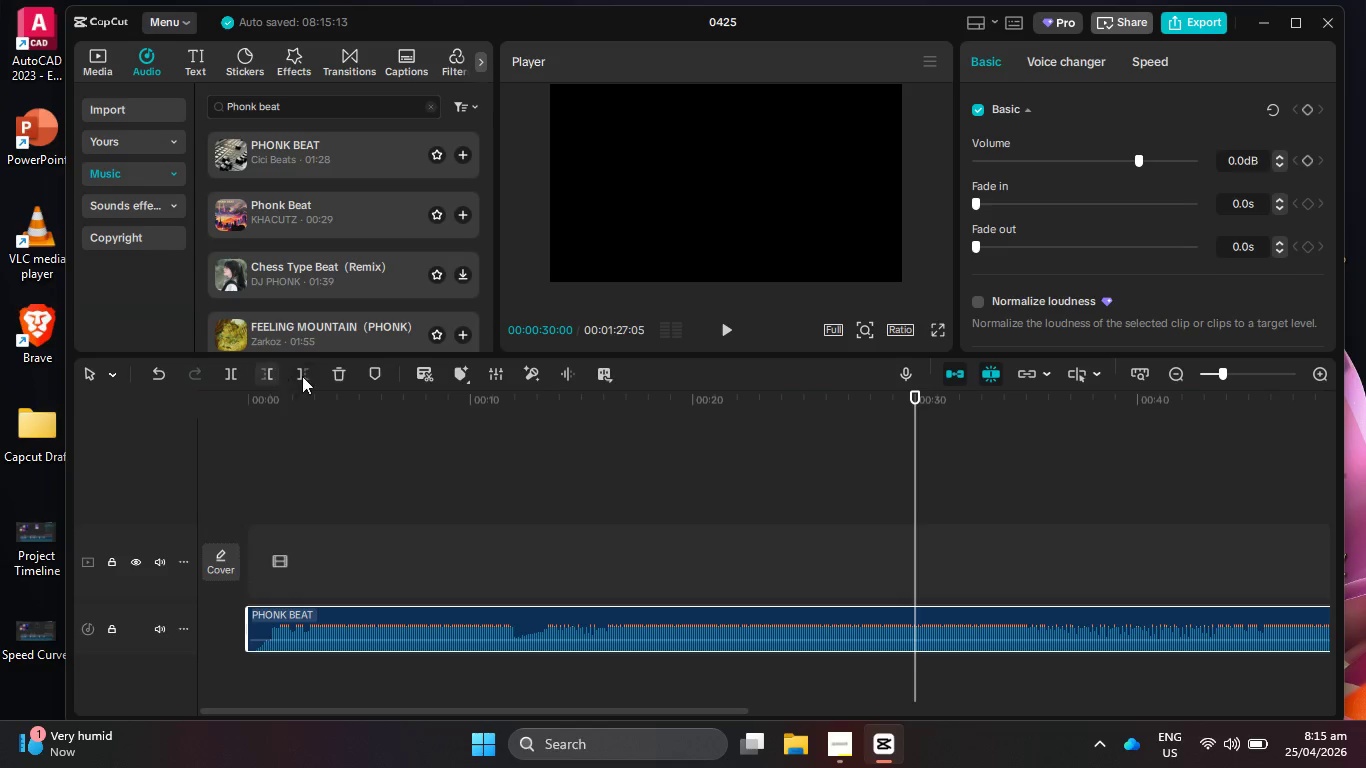 
left_click([293, 372])
 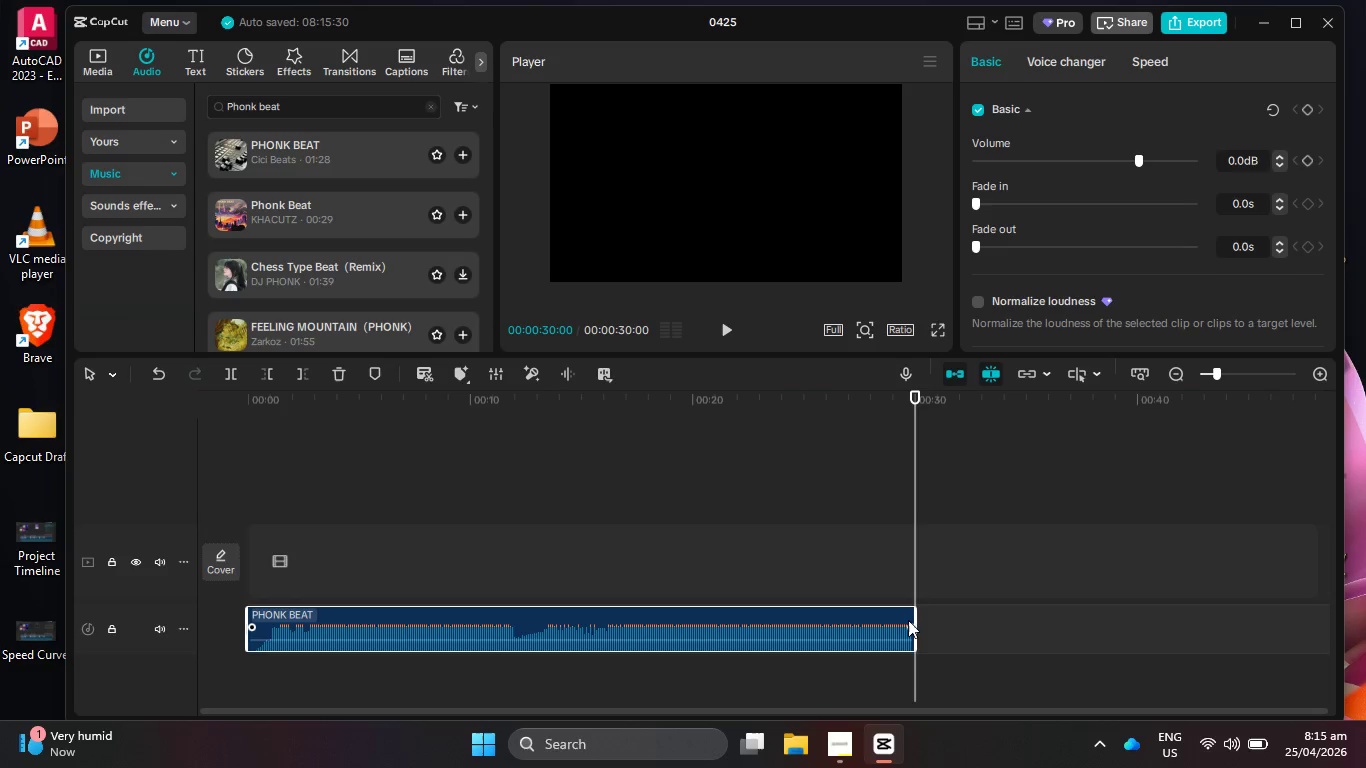 
left_click_drag(start_coordinate=[908, 624], to_coordinate=[872, 617])
 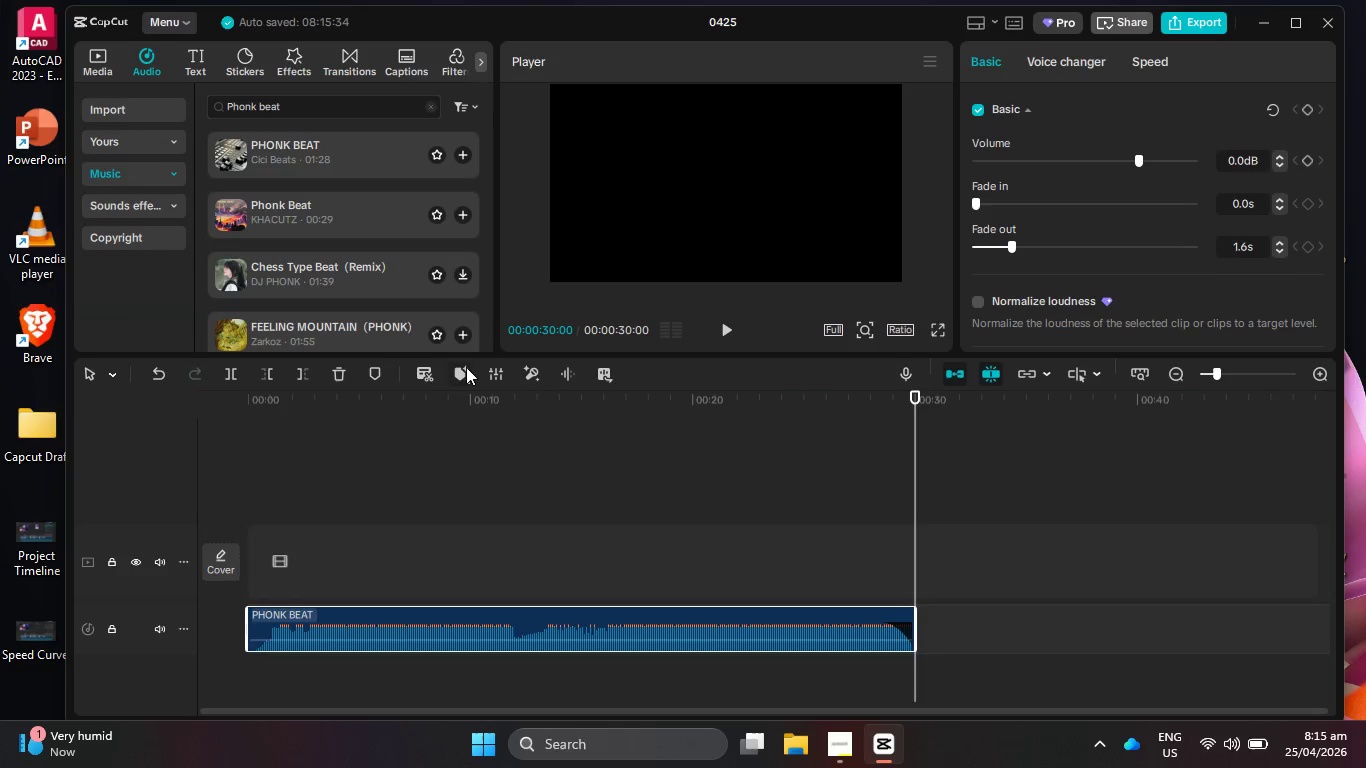 
left_click([466, 367])
 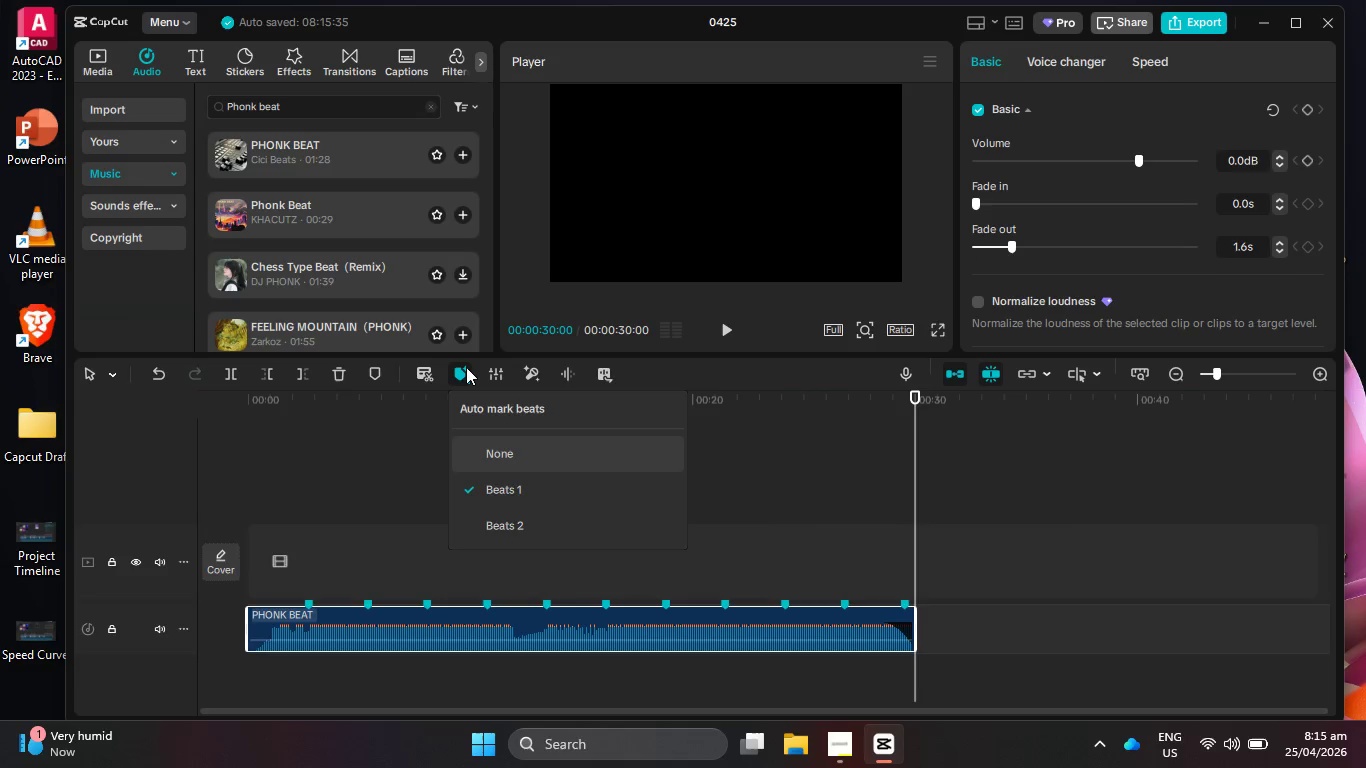 
left_click([466, 367])
 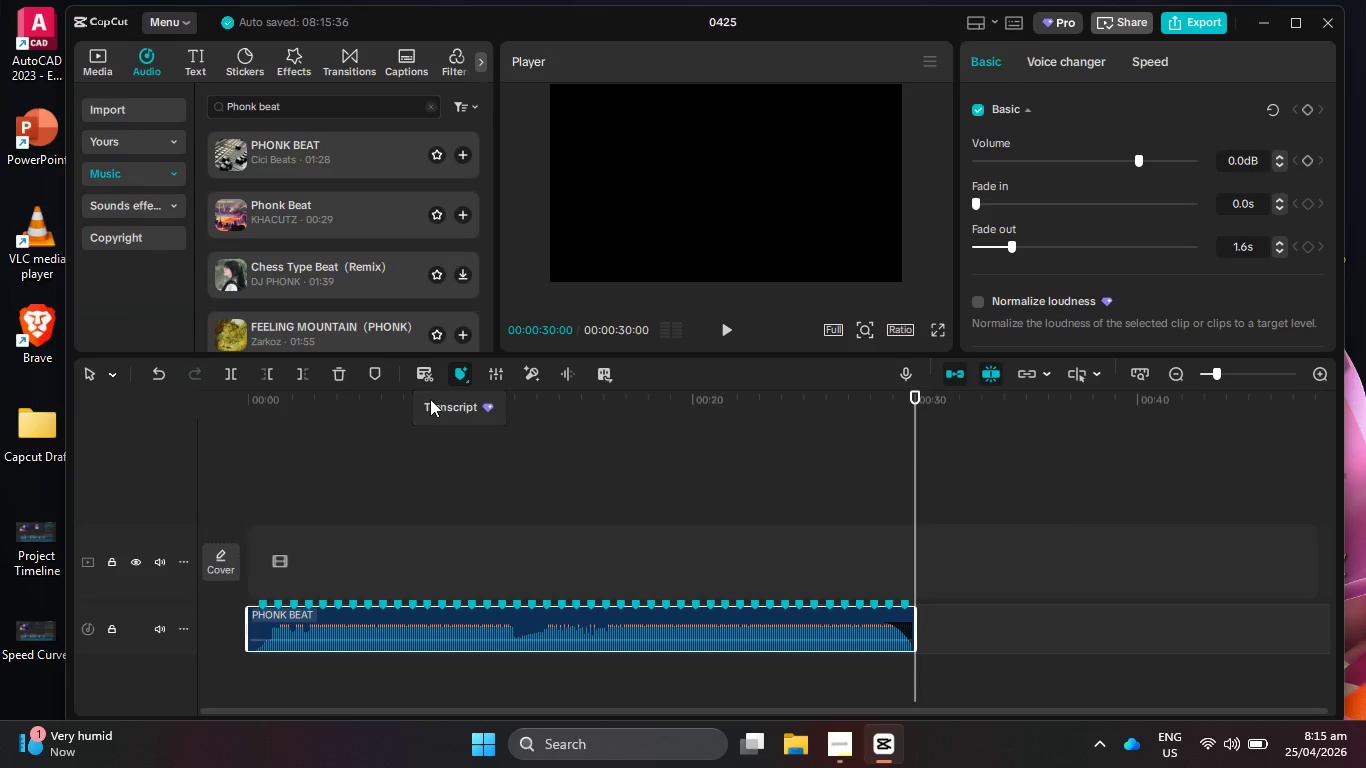 
hold_key(key=ControlLeft, duration=0.69)
 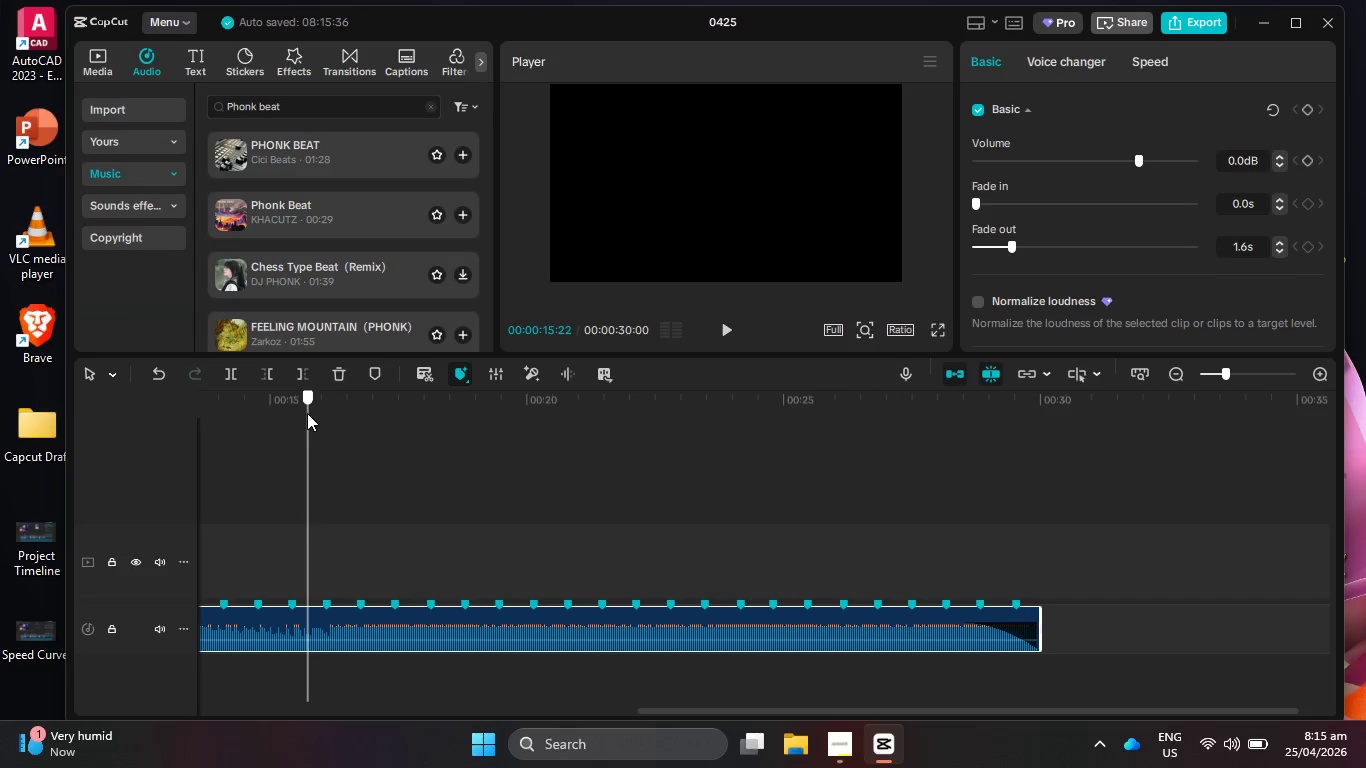 
left_click_drag(start_coordinate=[318, 392], to_coordinate=[307, 413])
 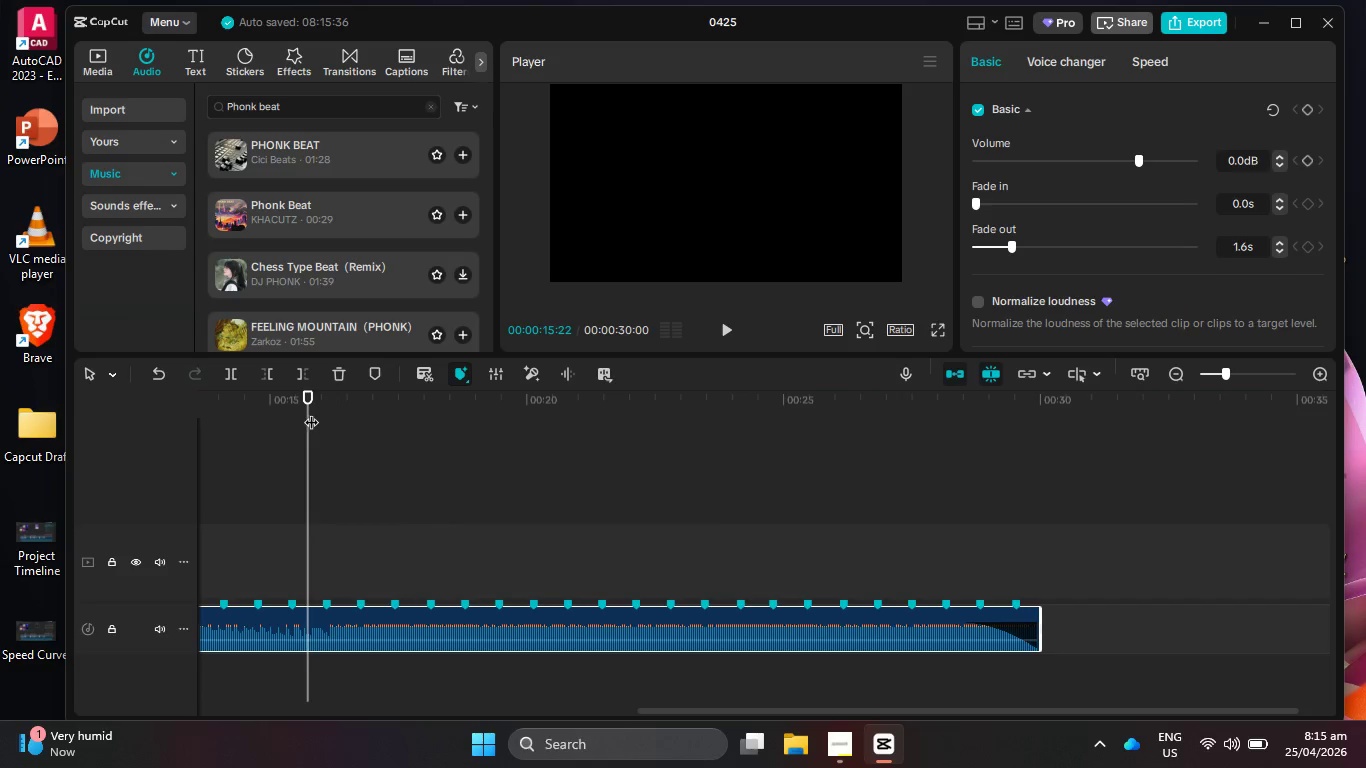 
scroll: coordinate [320, 573], scroll_direction: up, amount: 10.0
 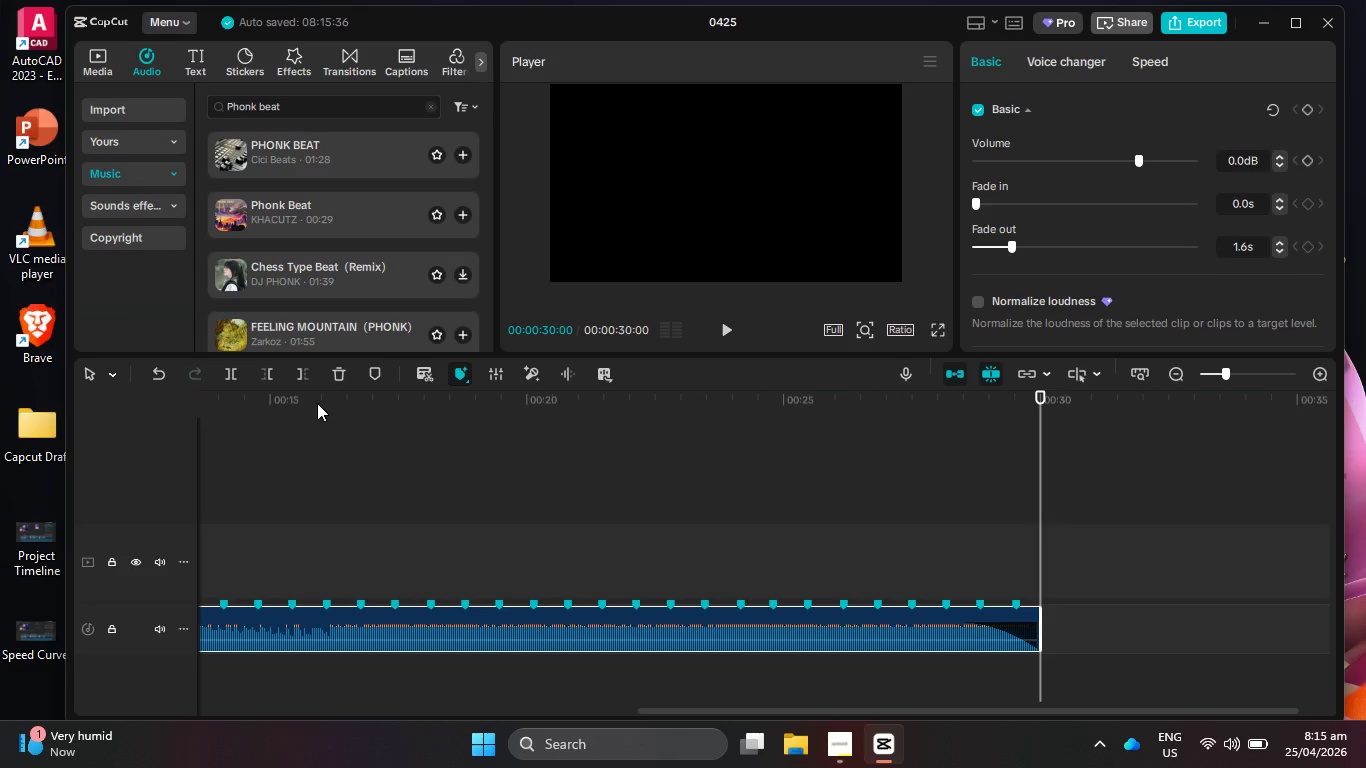 
left_click_drag(start_coordinate=[301, 411], to_coordinate=[45, 417])
 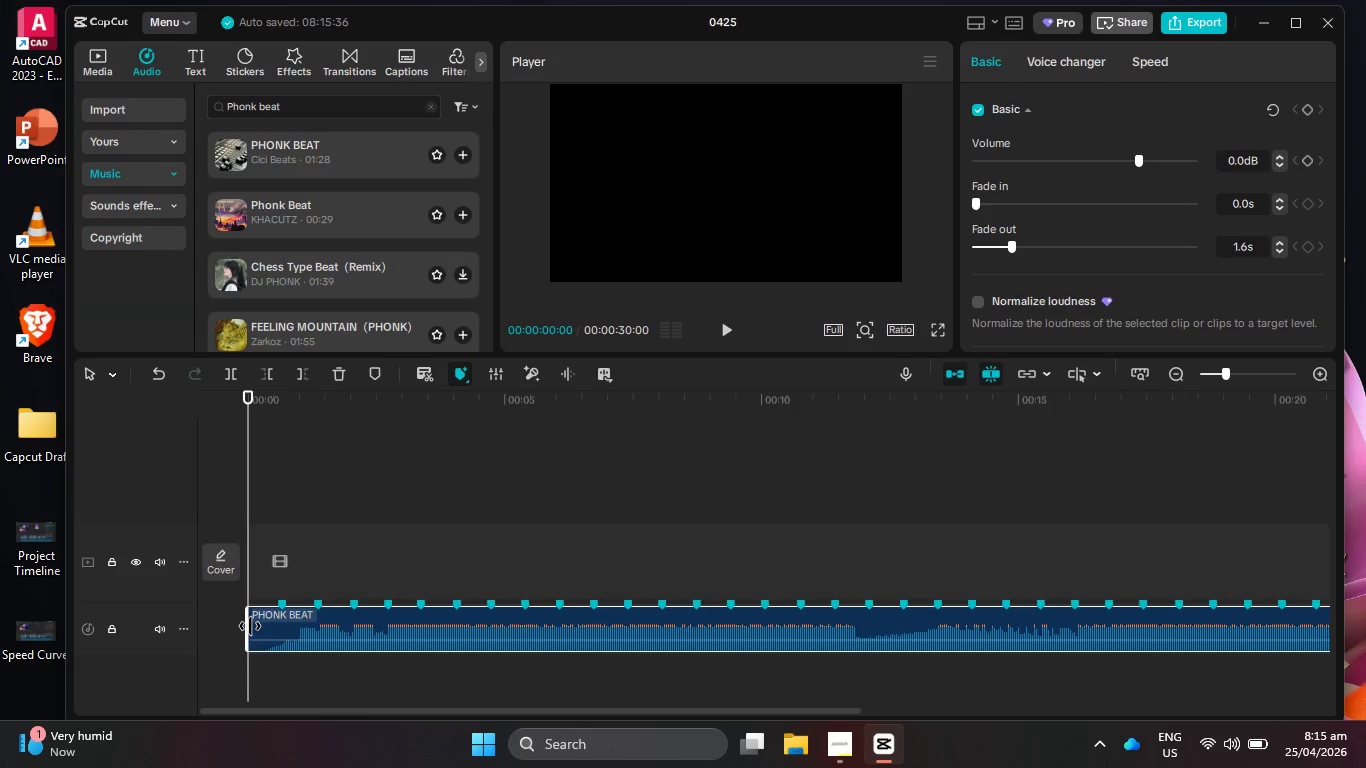 
left_click_drag(start_coordinate=[251, 625], to_coordinate=[265, 625])
 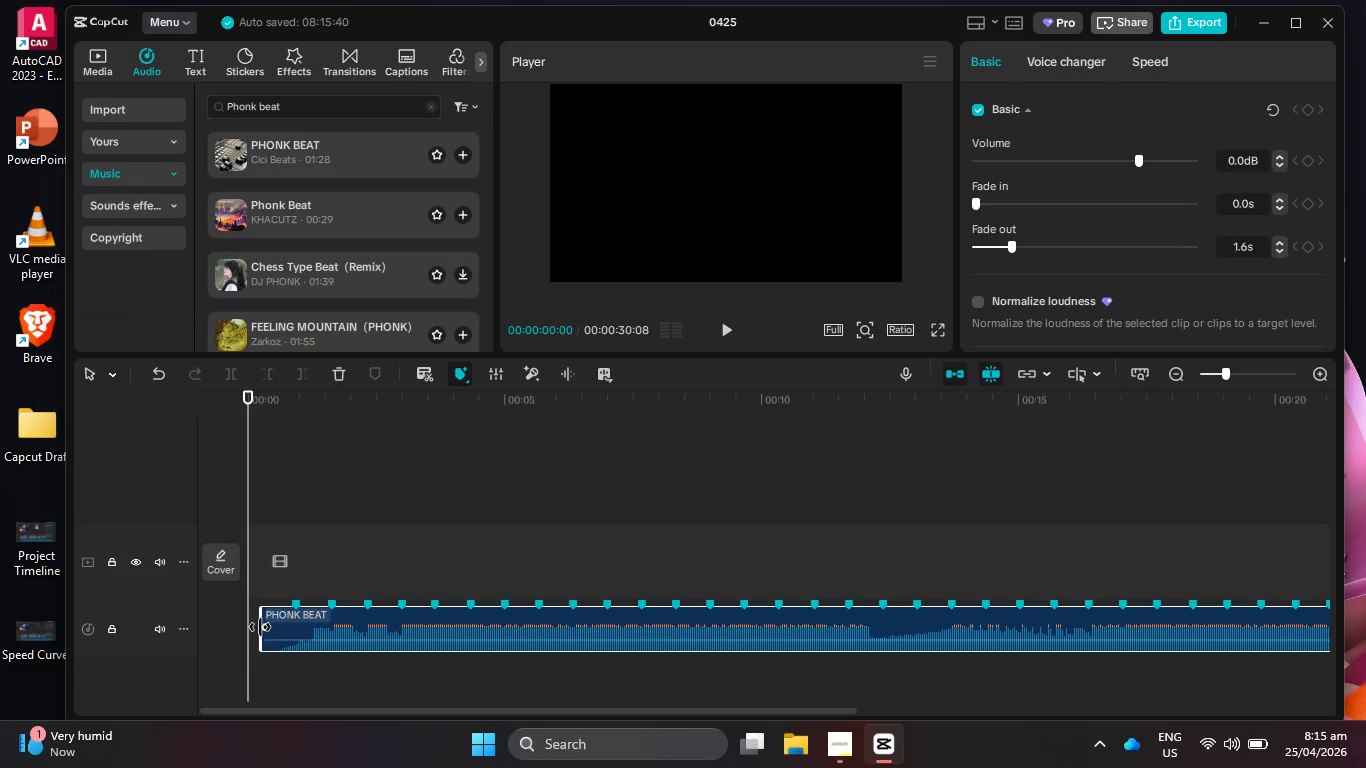 
left_click_drag(start_coordinate=[259, 626], to_coordinate=[279, 629])
 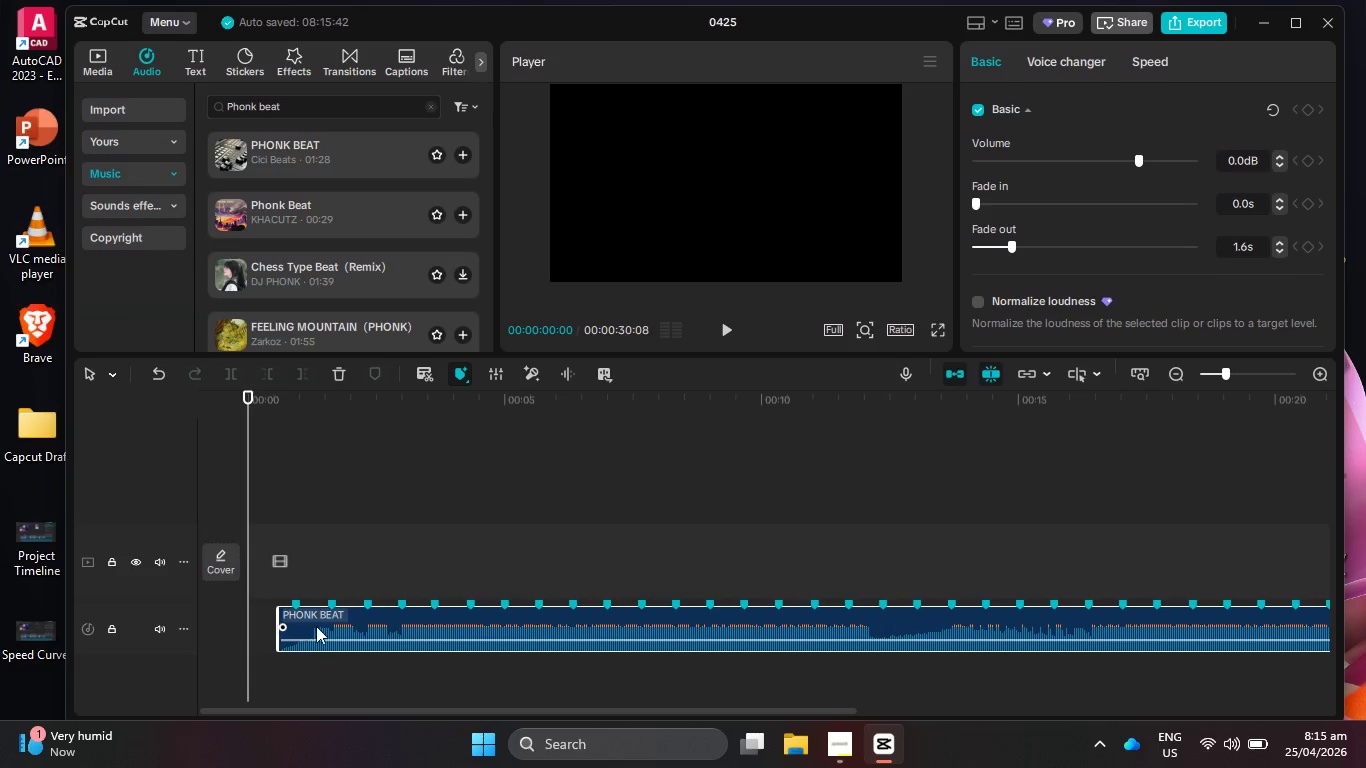 
left_click_drag(start_coordinate=[316, 626], to_coordinate=[286, 628])
 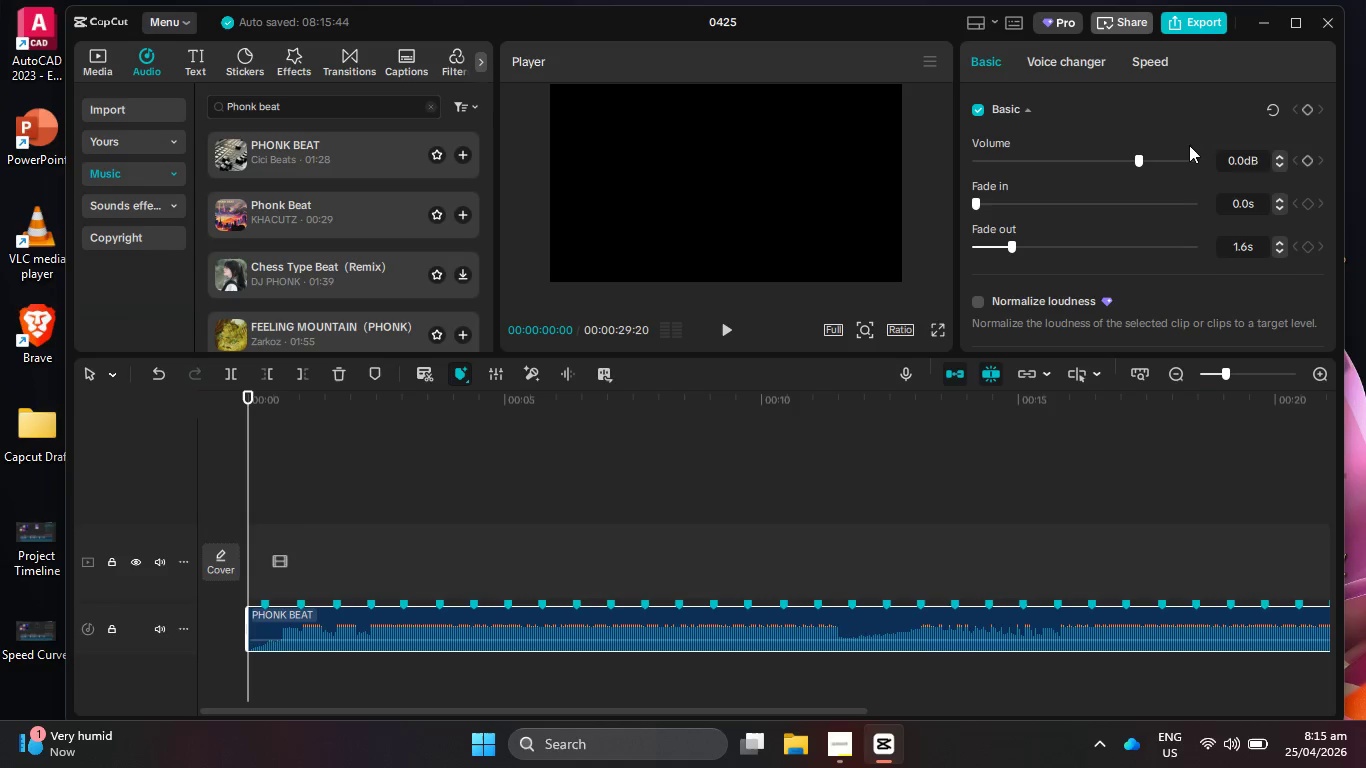 
left_click([1330, 27])
 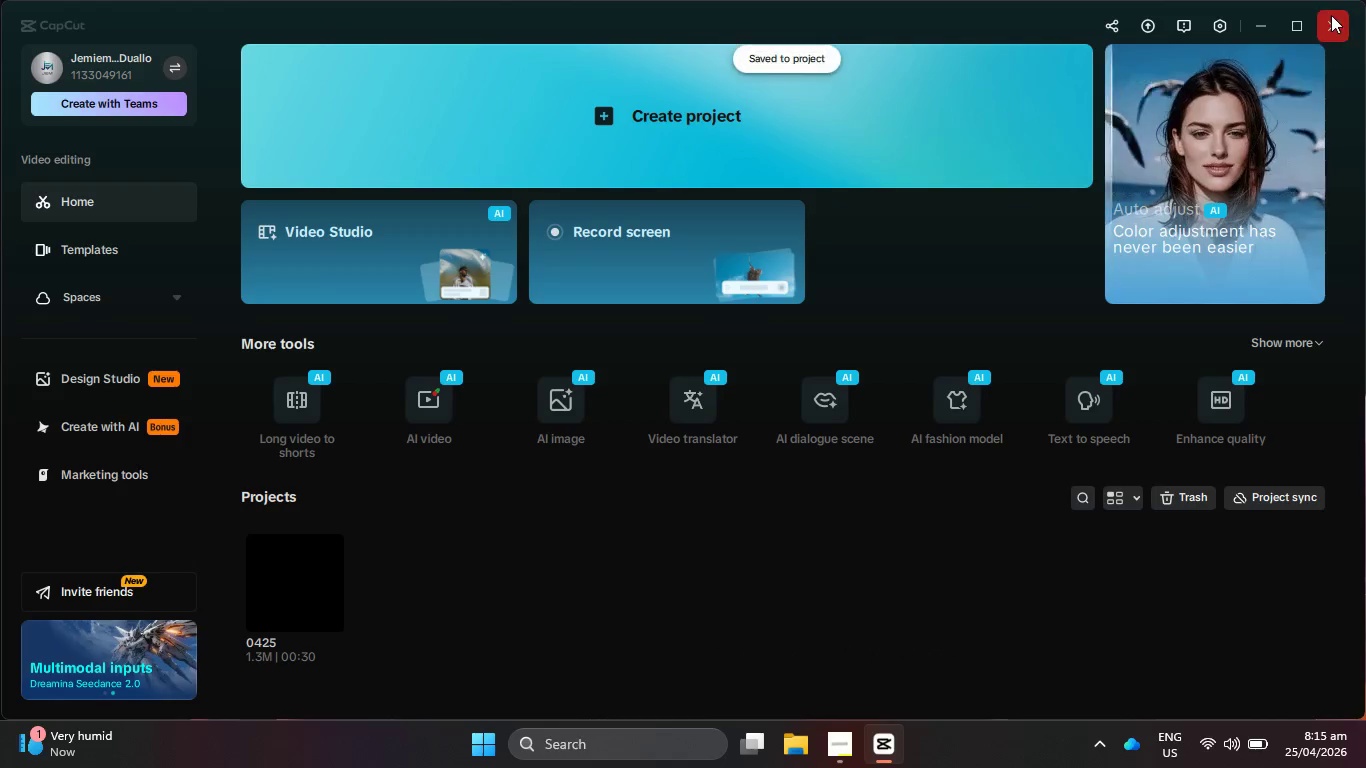 
left_click([1332, 22])
 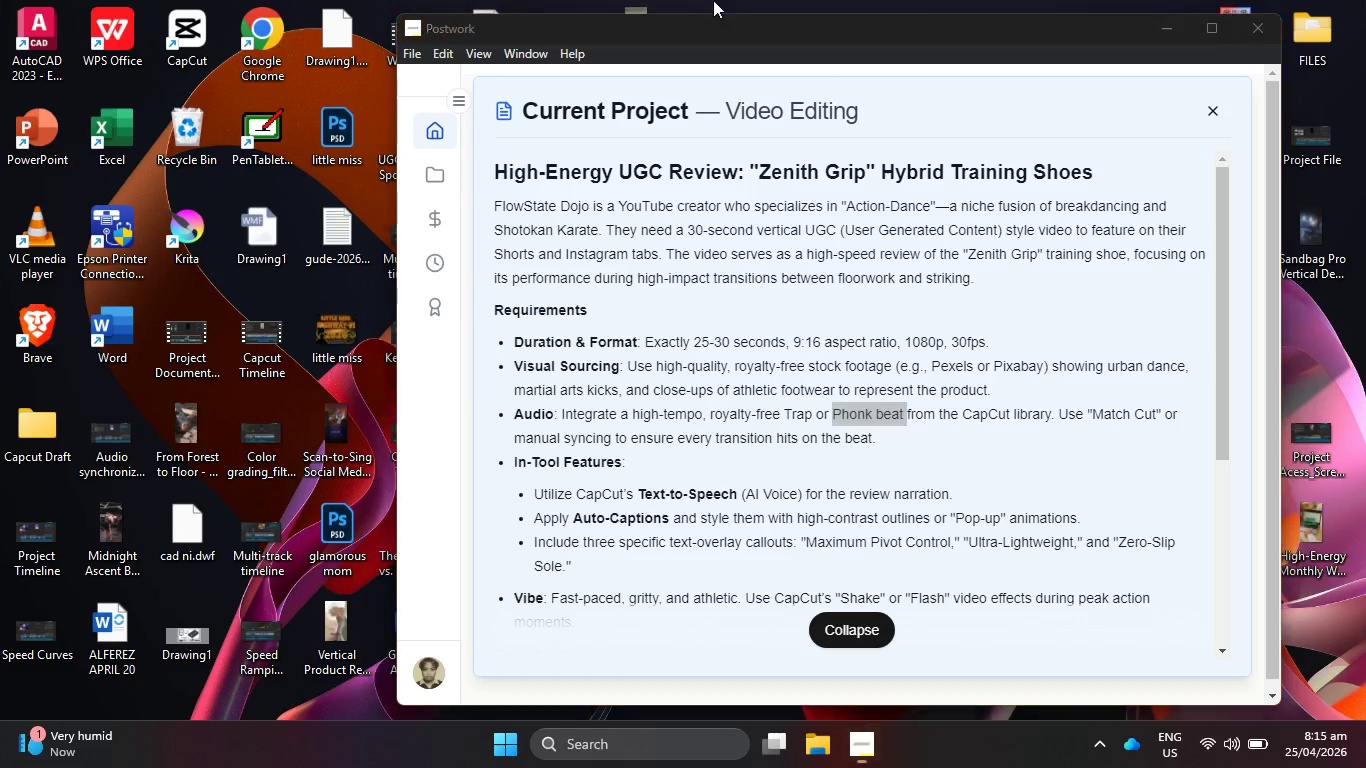 
right_click([745, 0])
 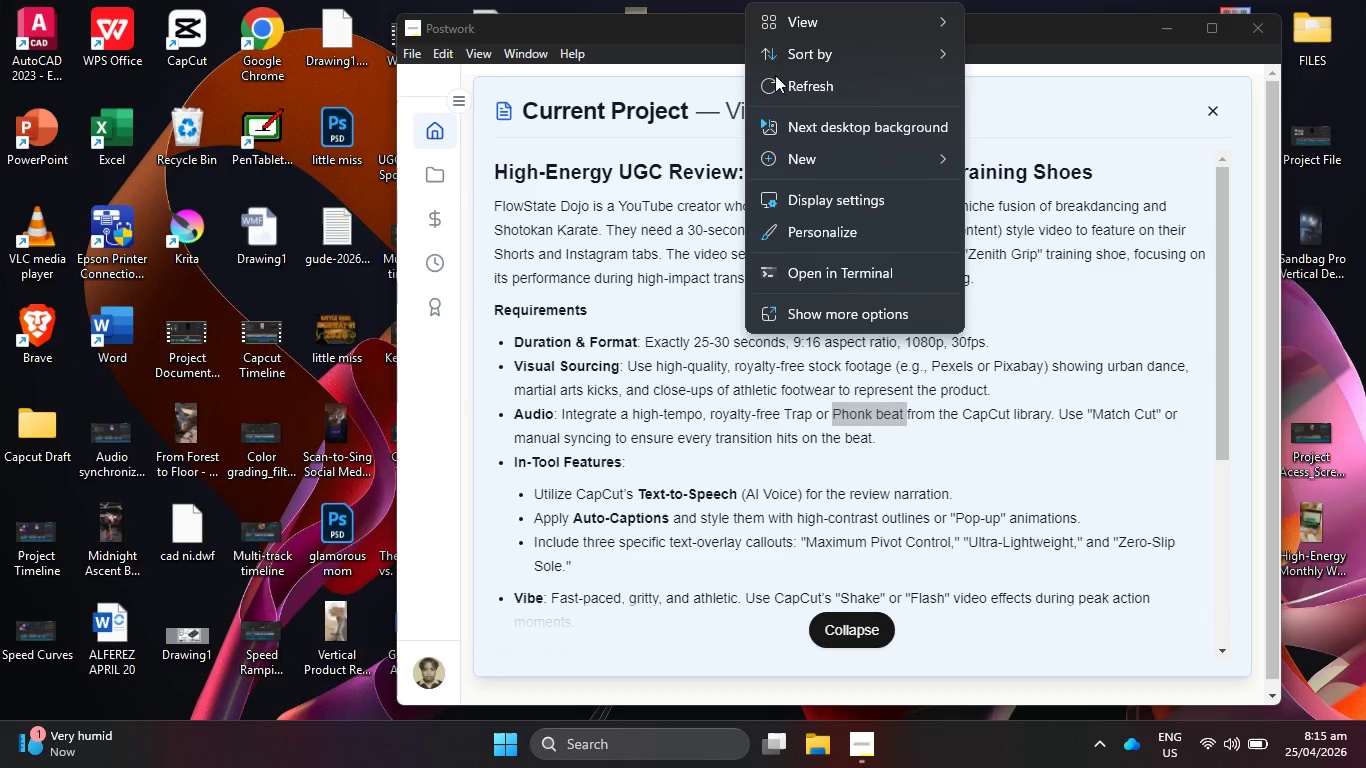 
left_click([787, 86])
 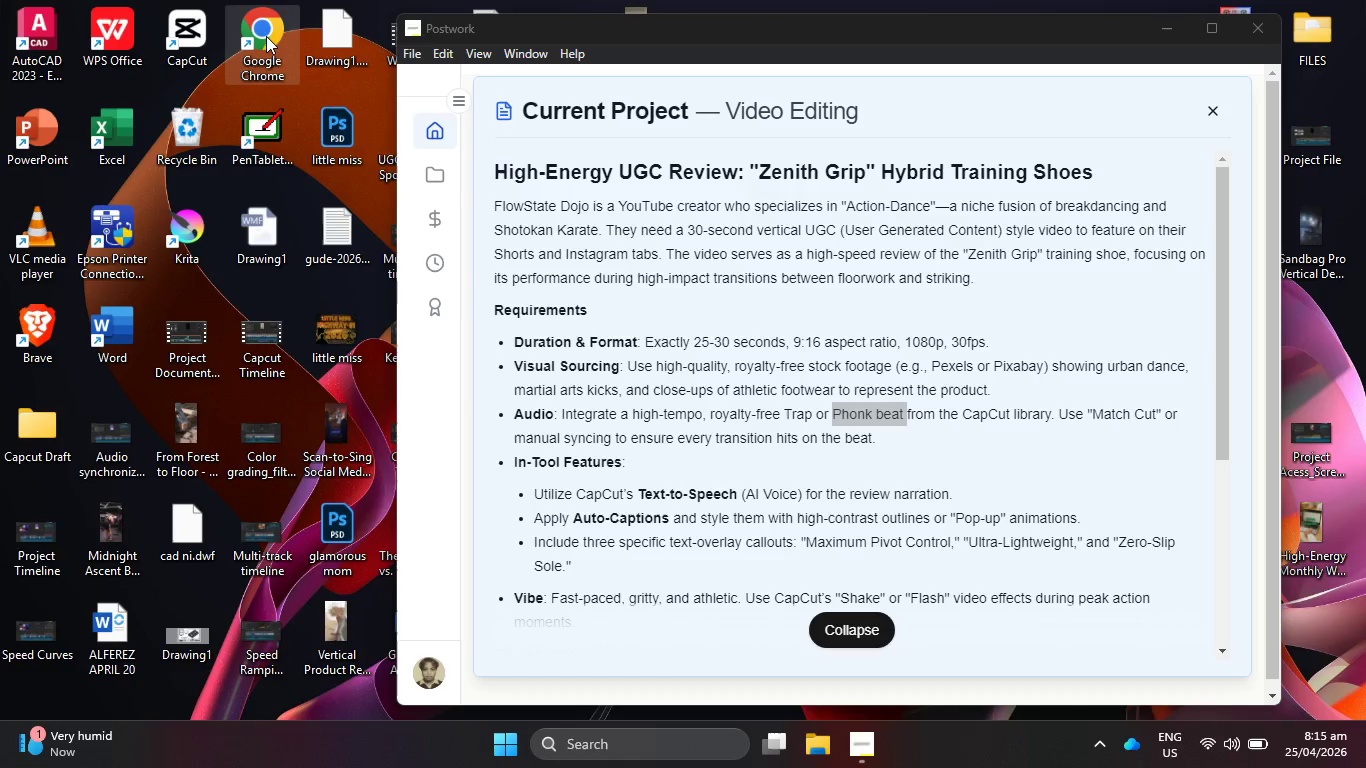 
double_click([265, 34])
 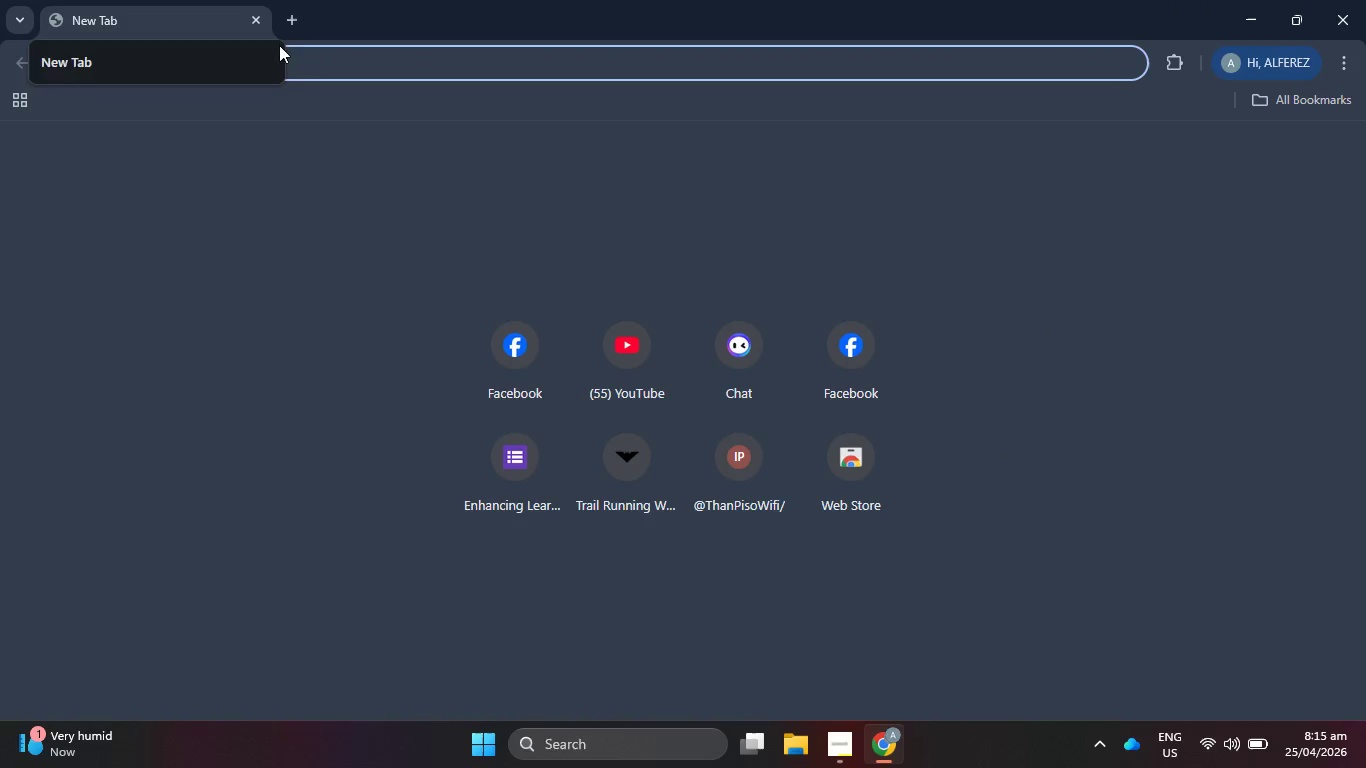 
left_click([360, 72])
 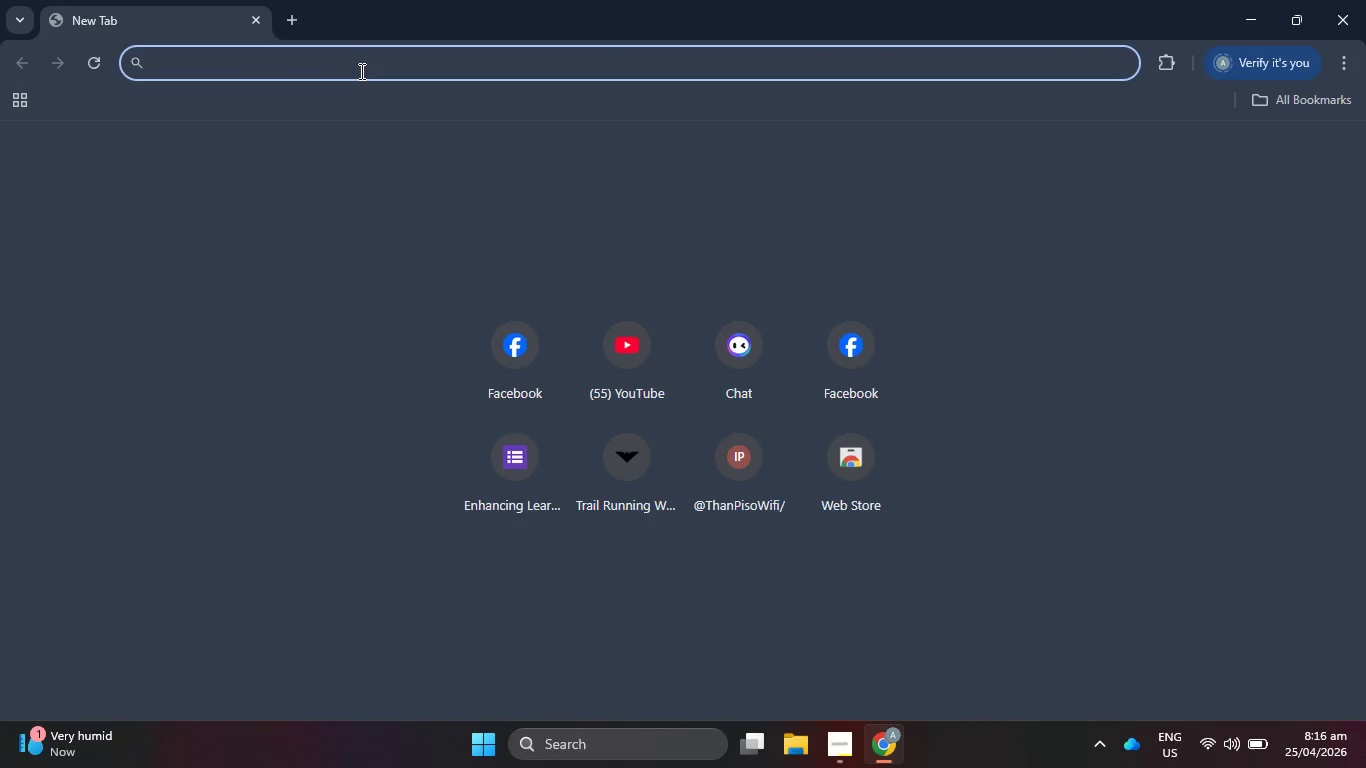 
type(pedxe)
key(Backspace)
key(Backspace)
key(Backspace)
type(xels)
 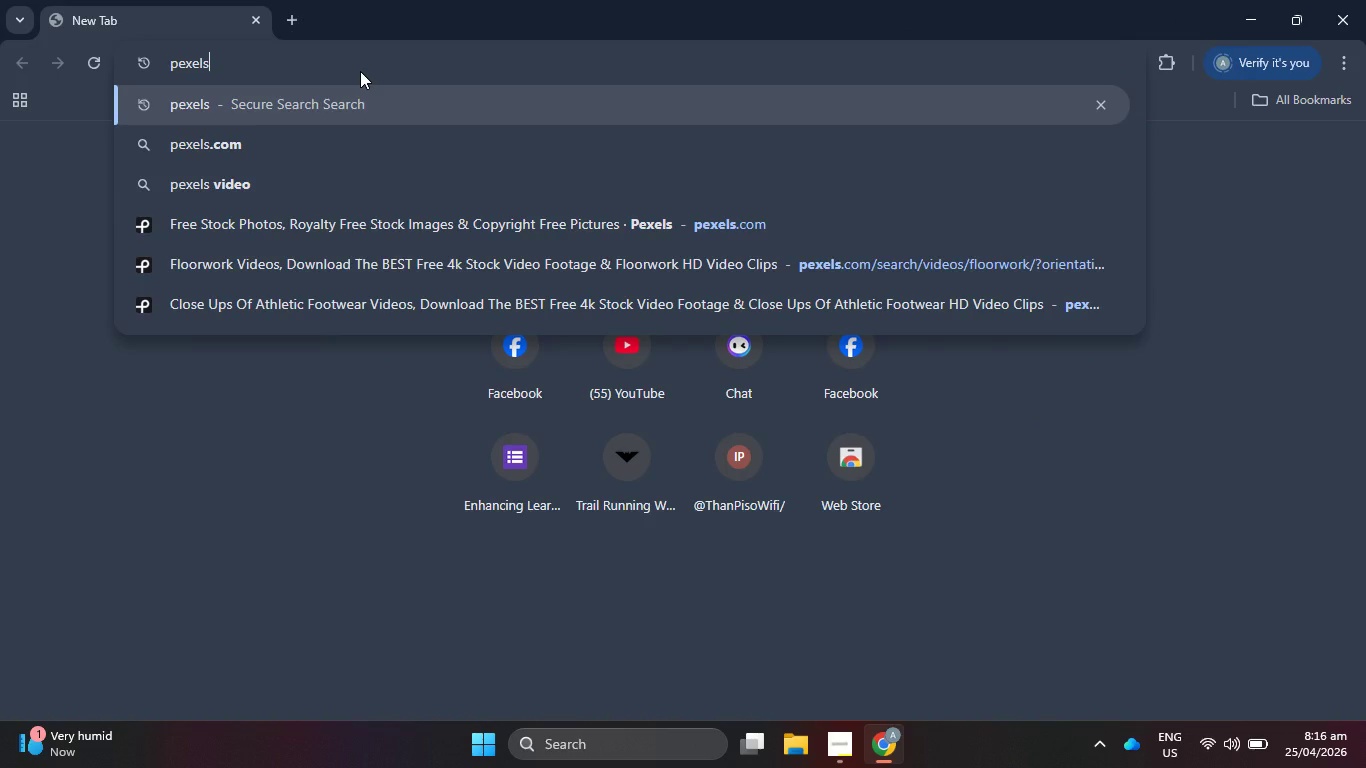 
key(Enter)
 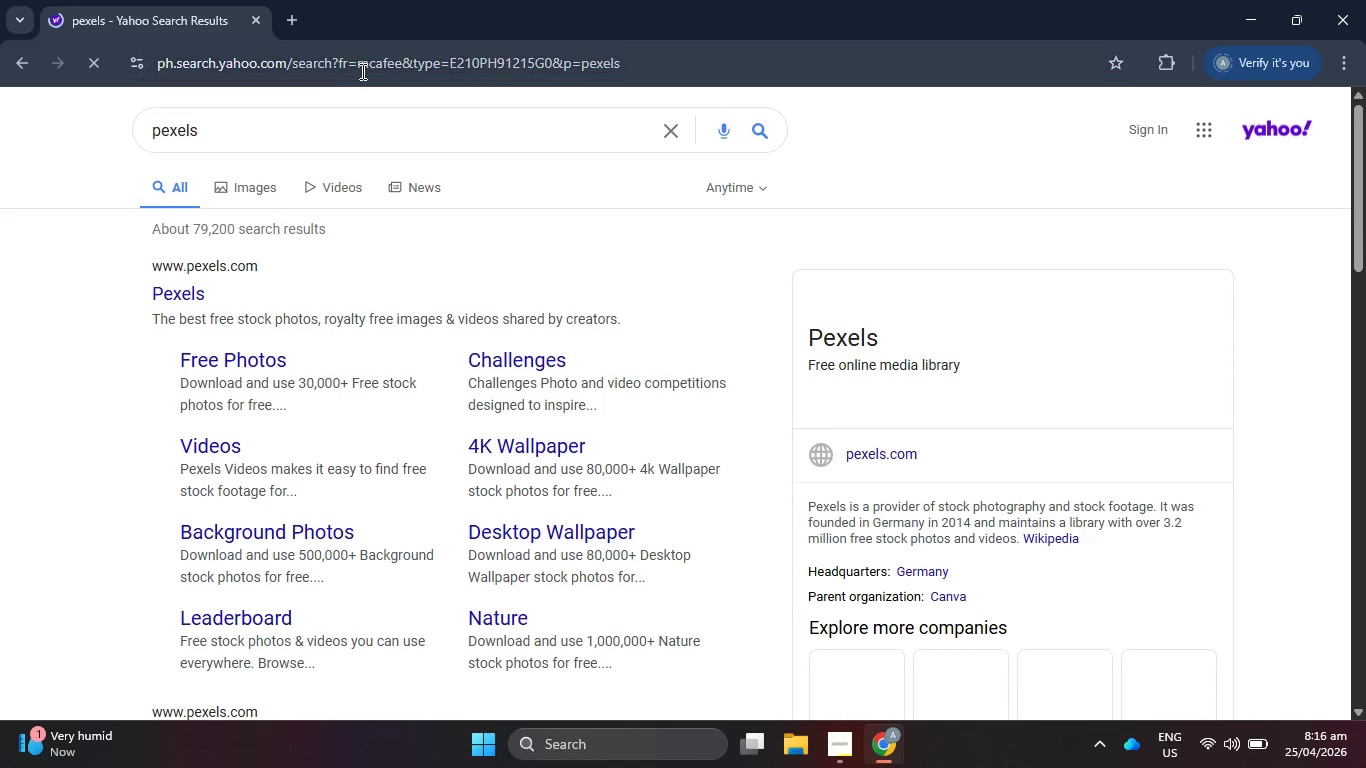 
wait(22.81)
 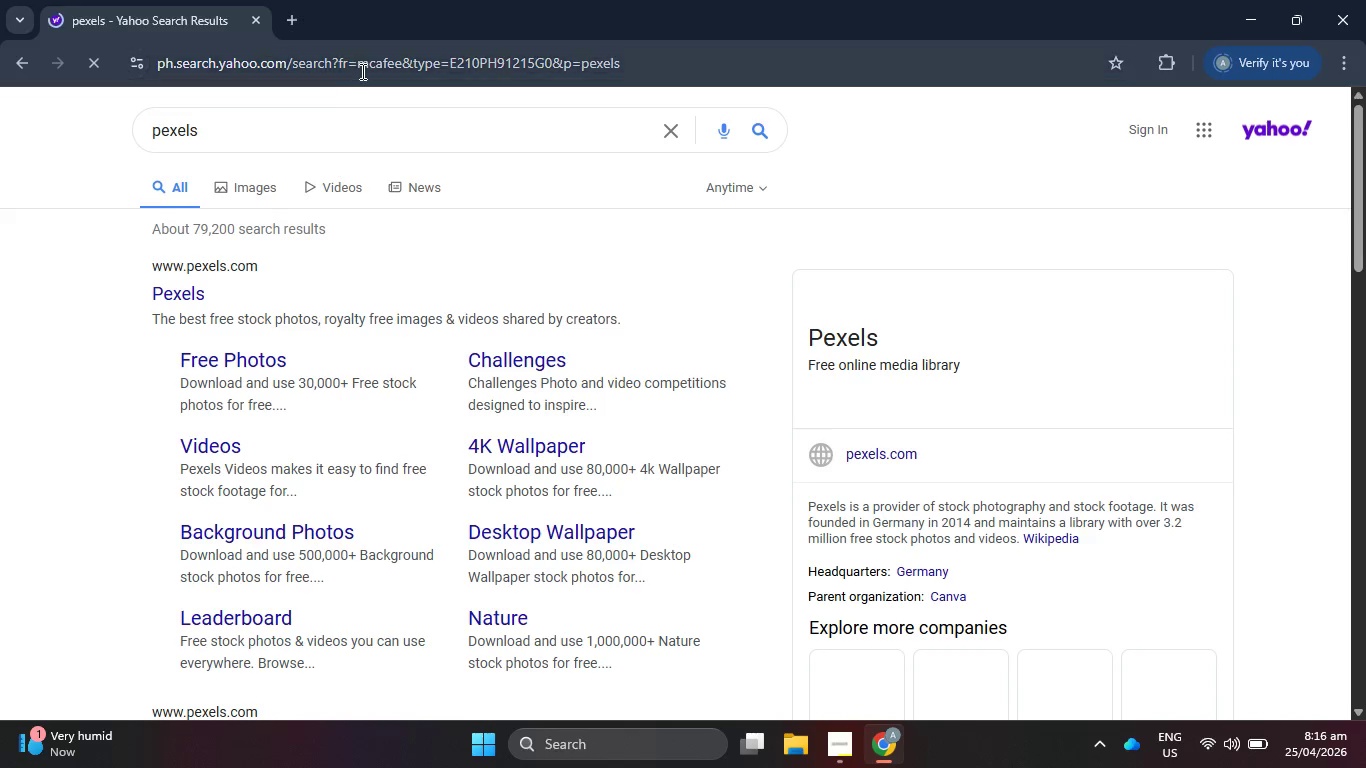 
left_click([201, 287])
 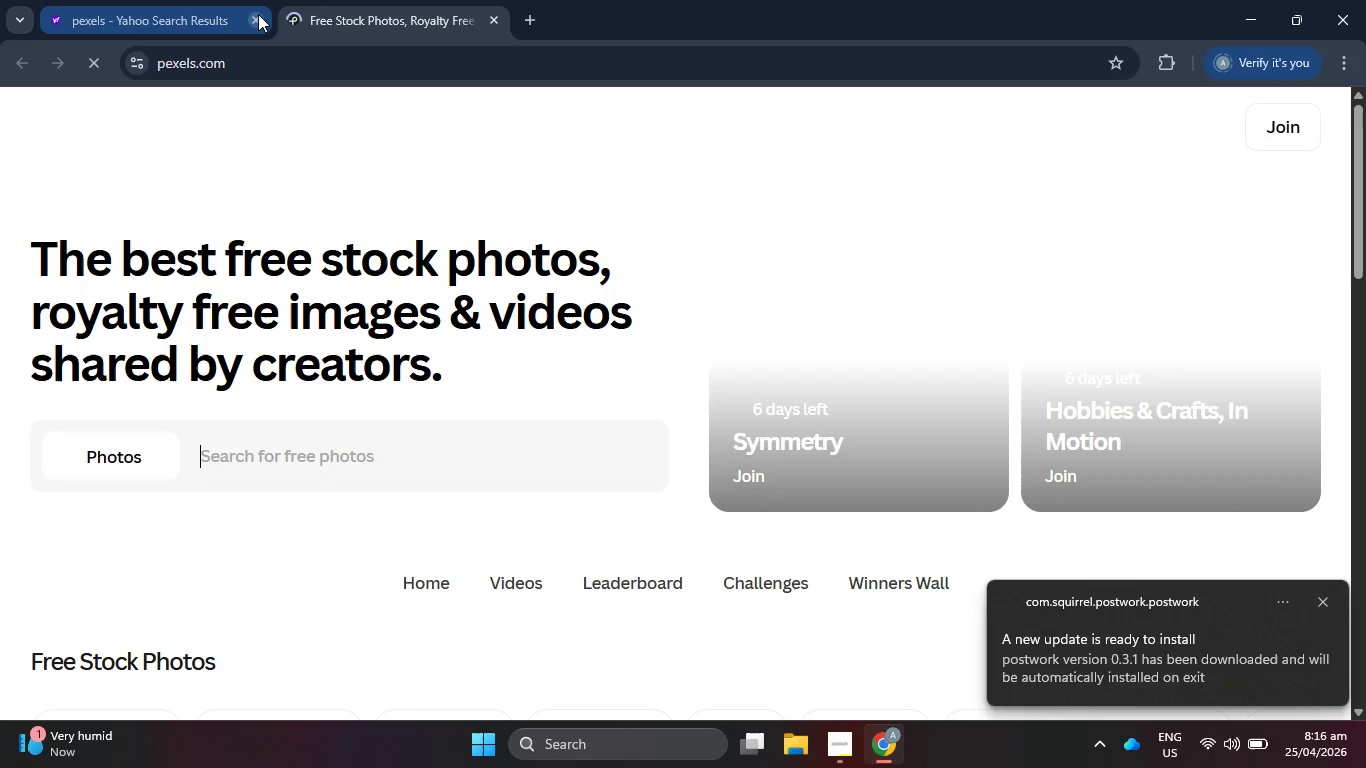 
left_click([251, 13])
 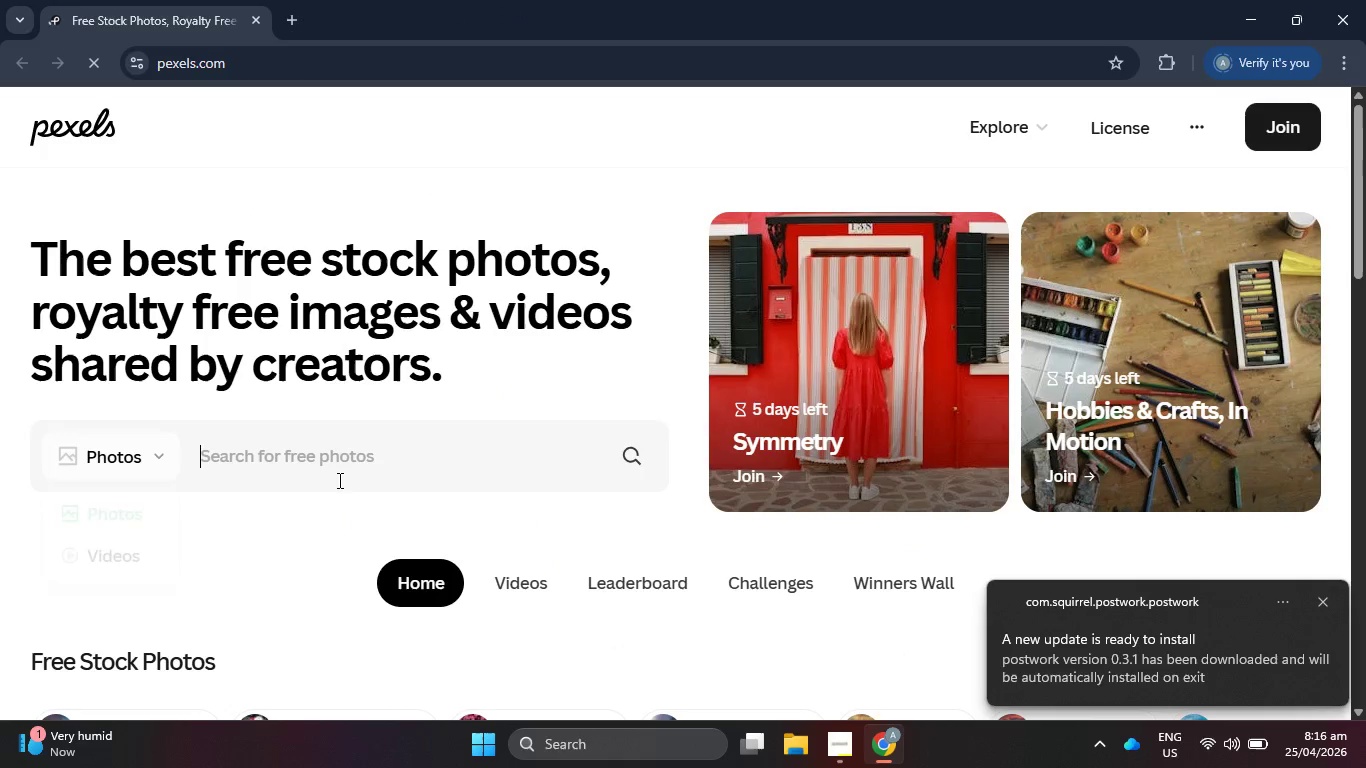 
double_click([162, 461])
 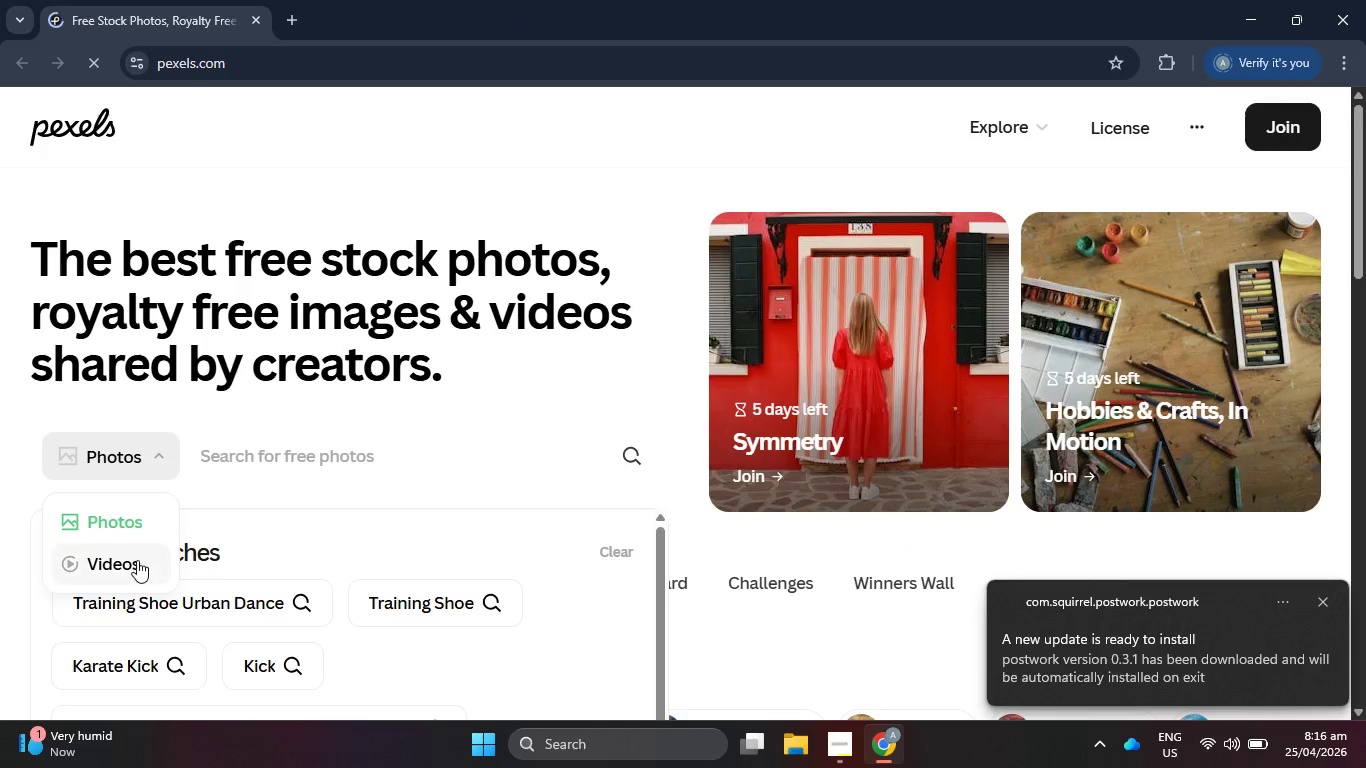 
left_click([137, 560])
 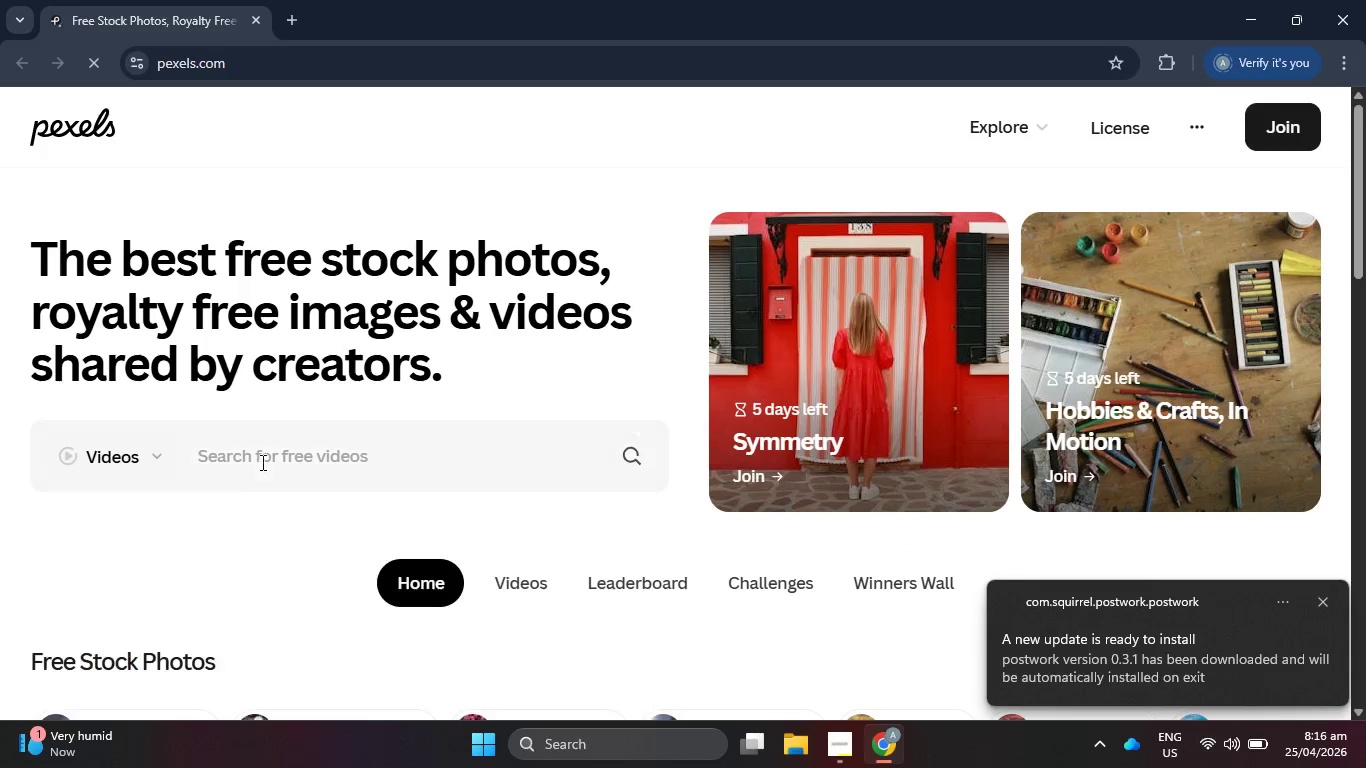 
left_click([264, 457])
 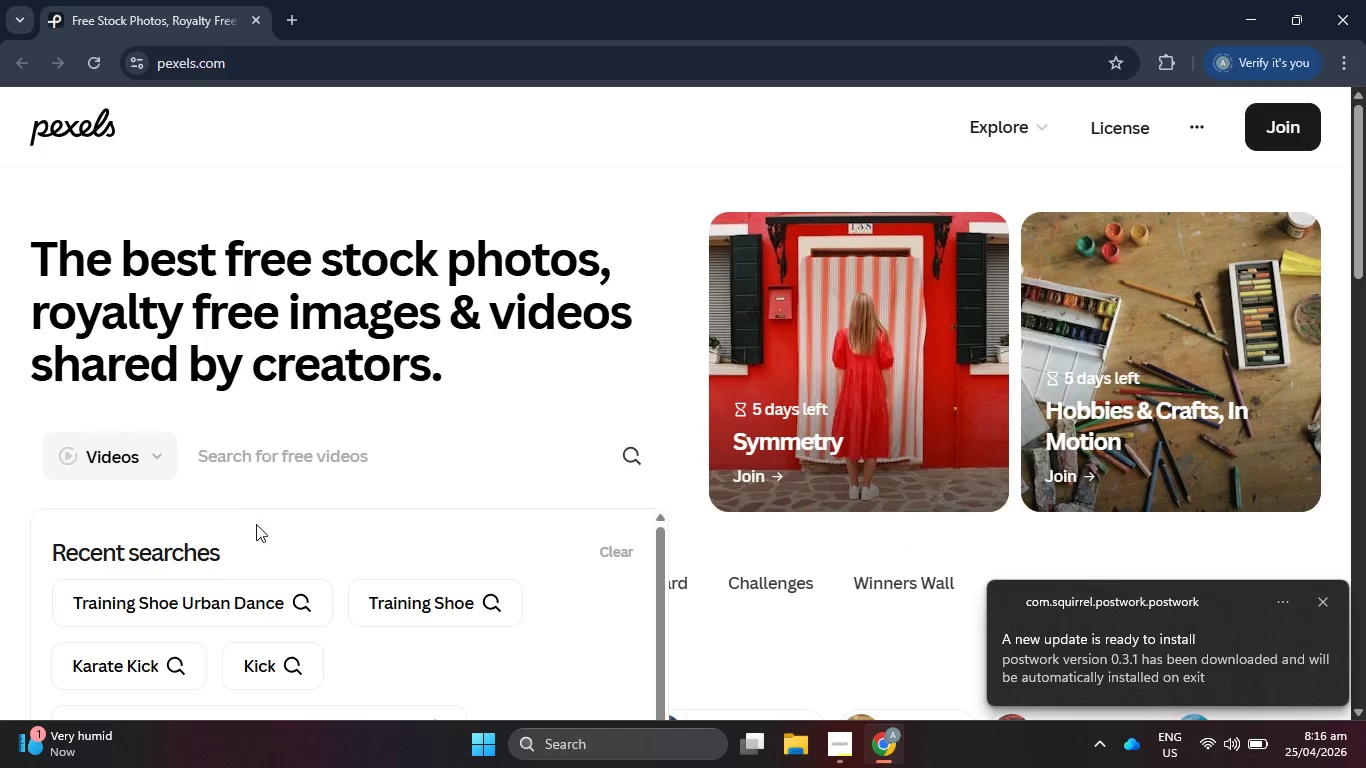 
scroll: coordinate [255, 527], scroll_direction: down, amount: 1.0
 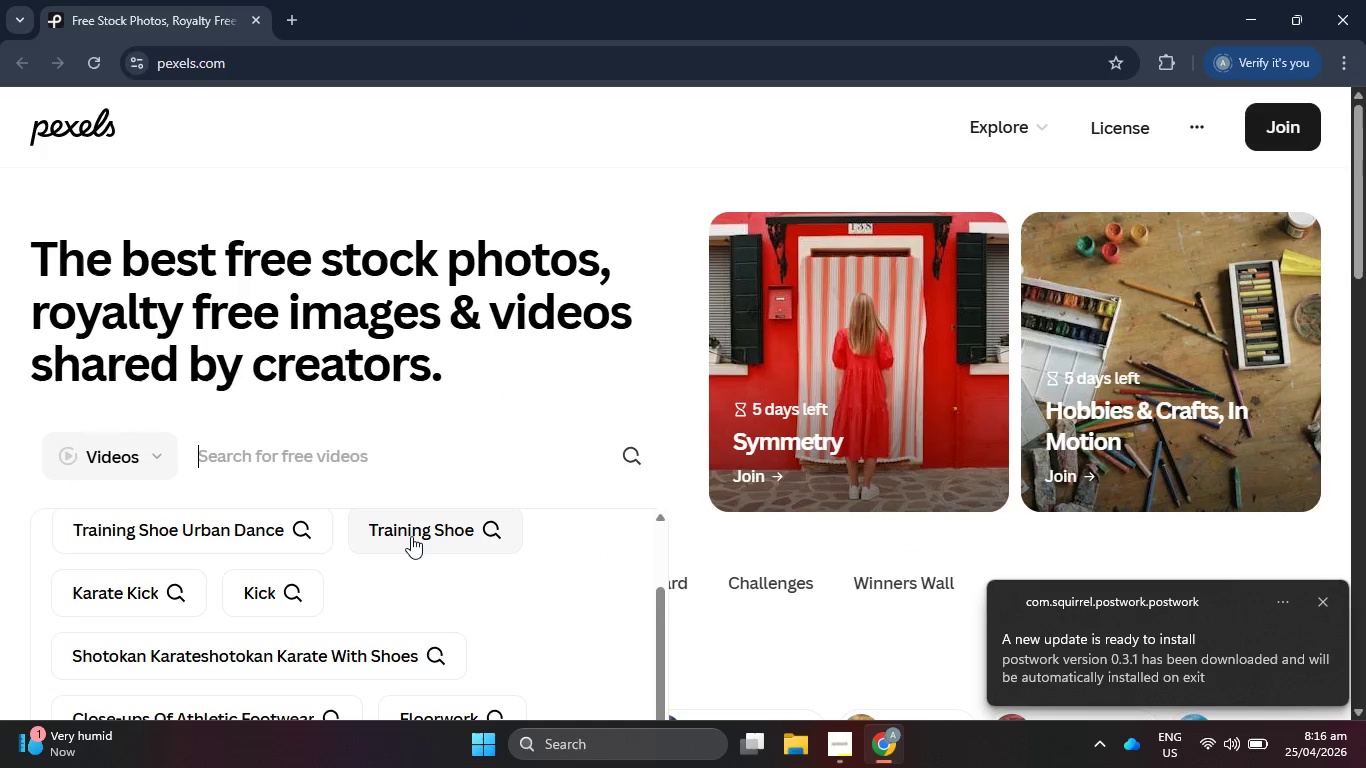 
left_click([411, 536])
 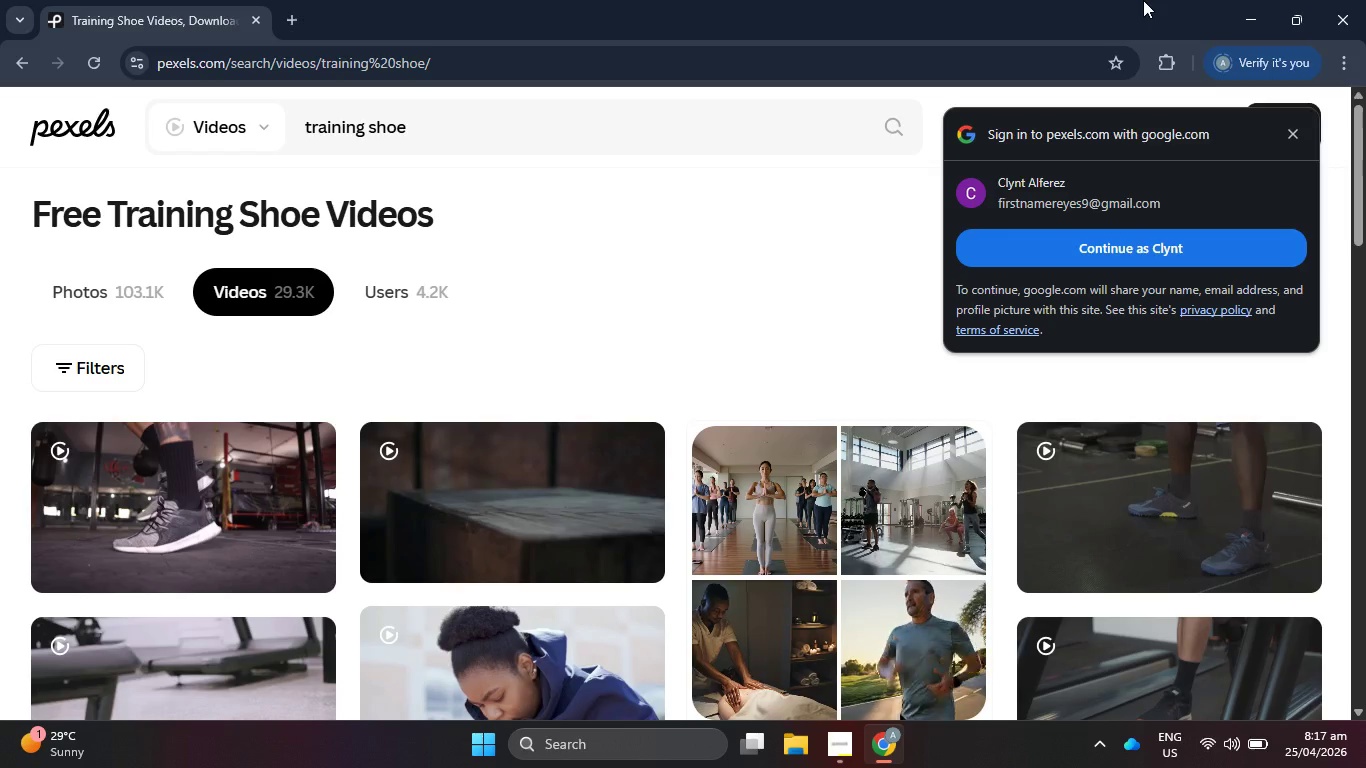 
wait(38.88)
 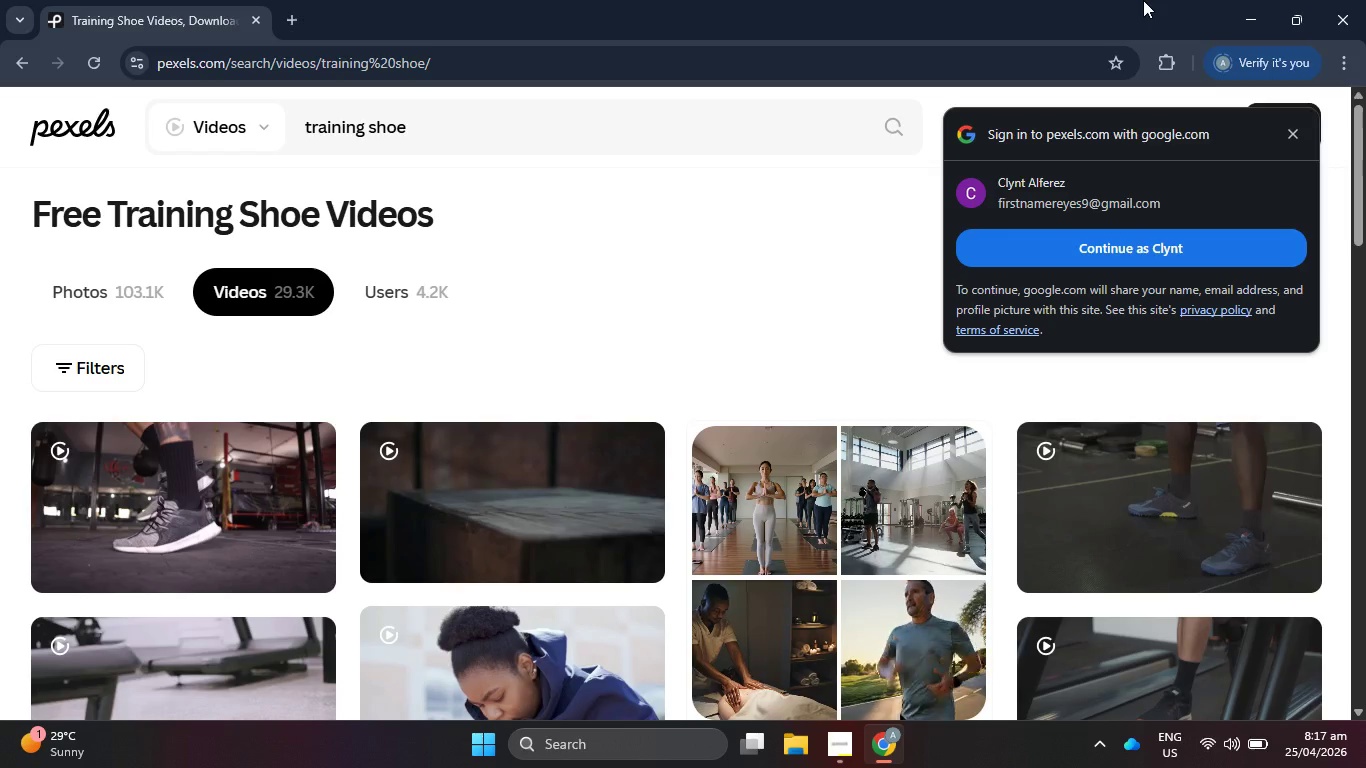 
mouse_move([1298, 0])
 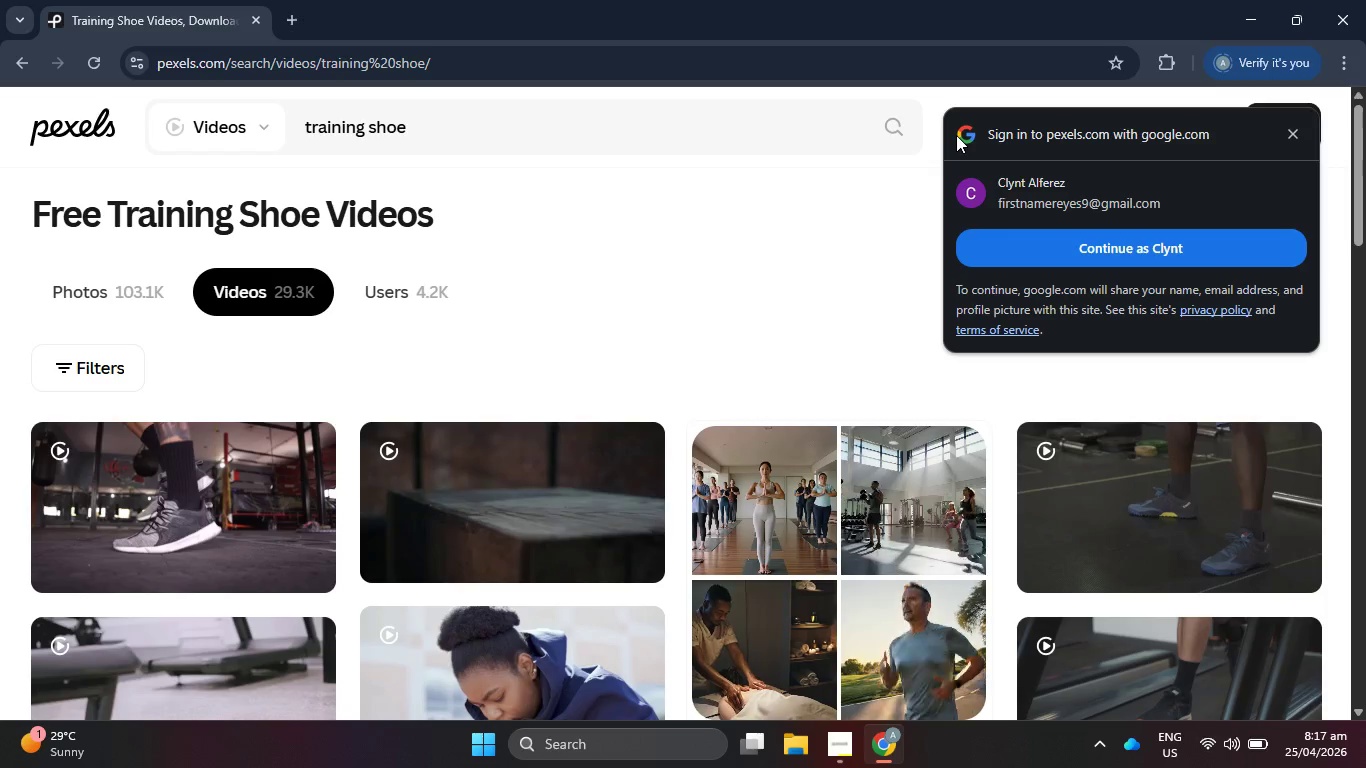 
wait(40.38)
 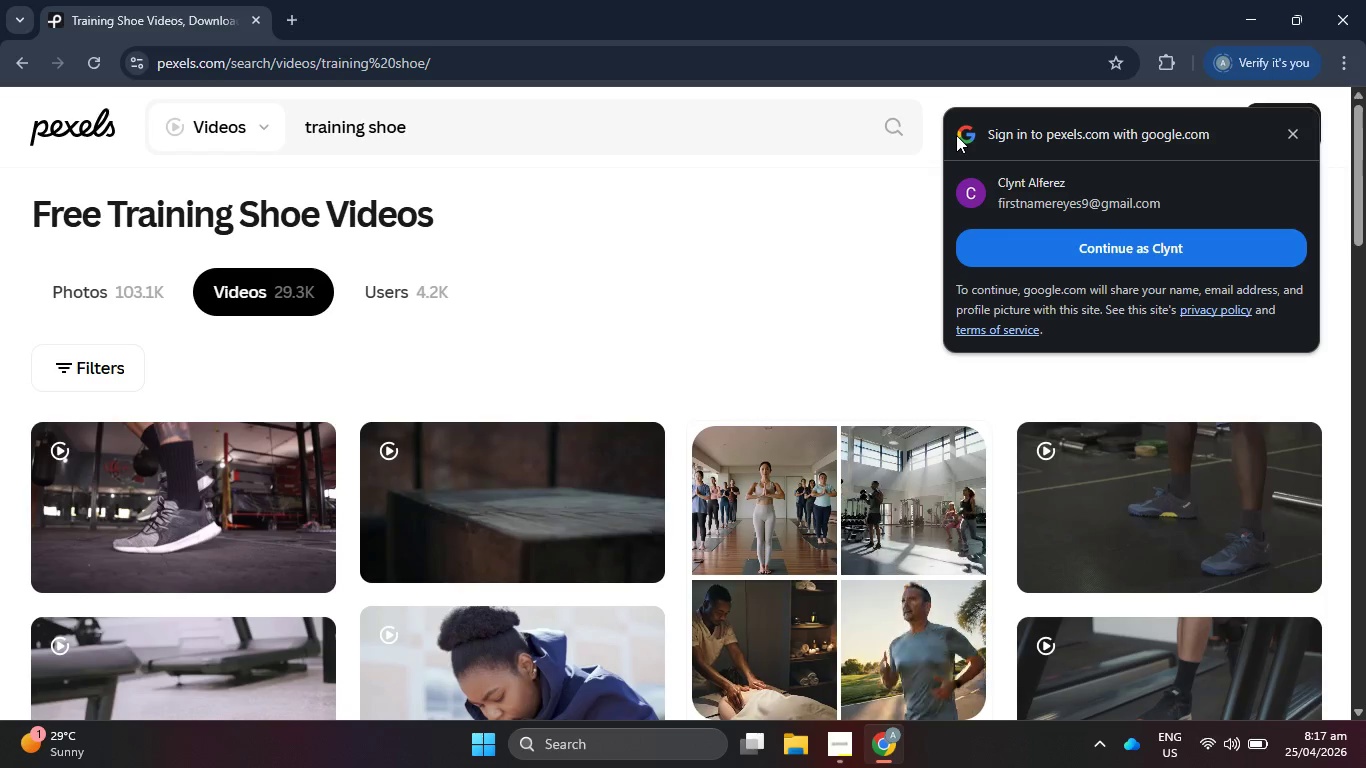 
scroll: coordinate [582, 386], scroll_direction: down, amount: 4.0
 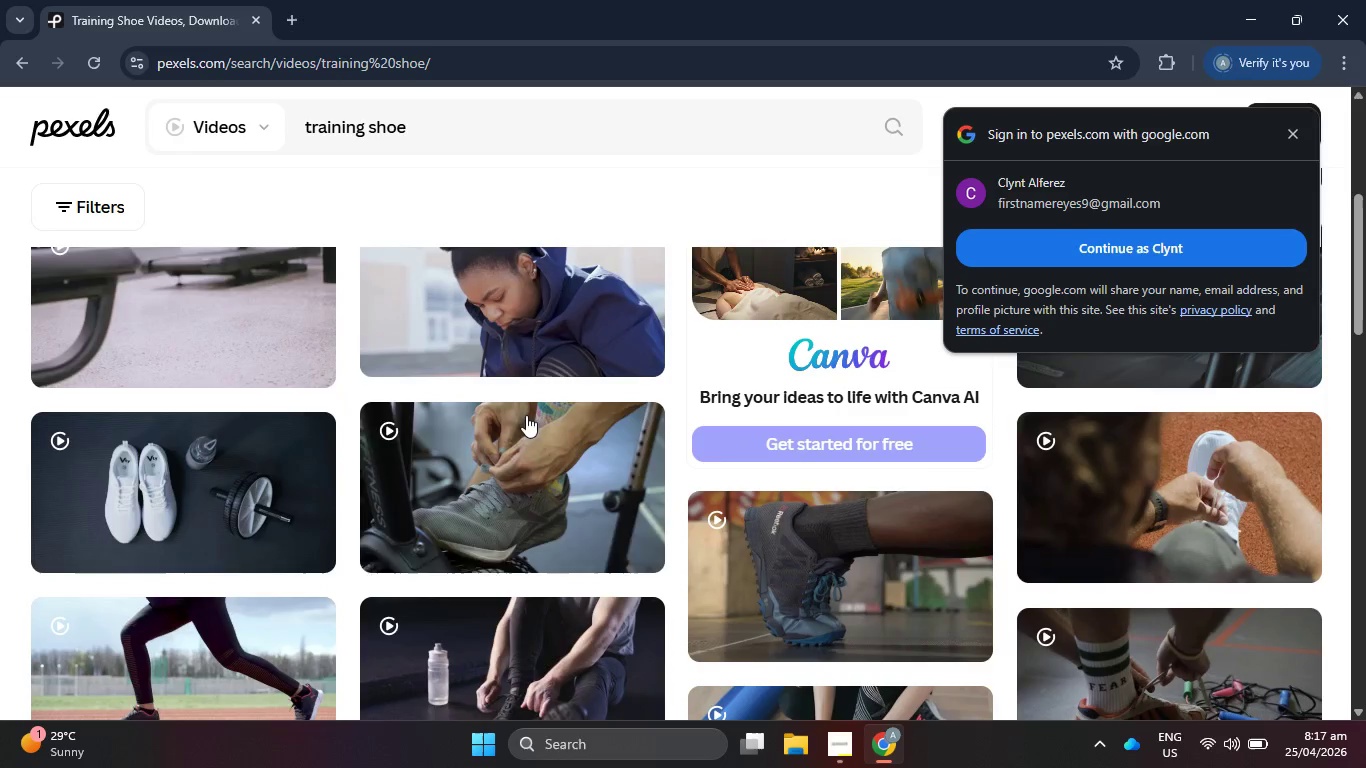 
scroll: coordinate [553, 419], scroll_direction: up, amount: 11.0
 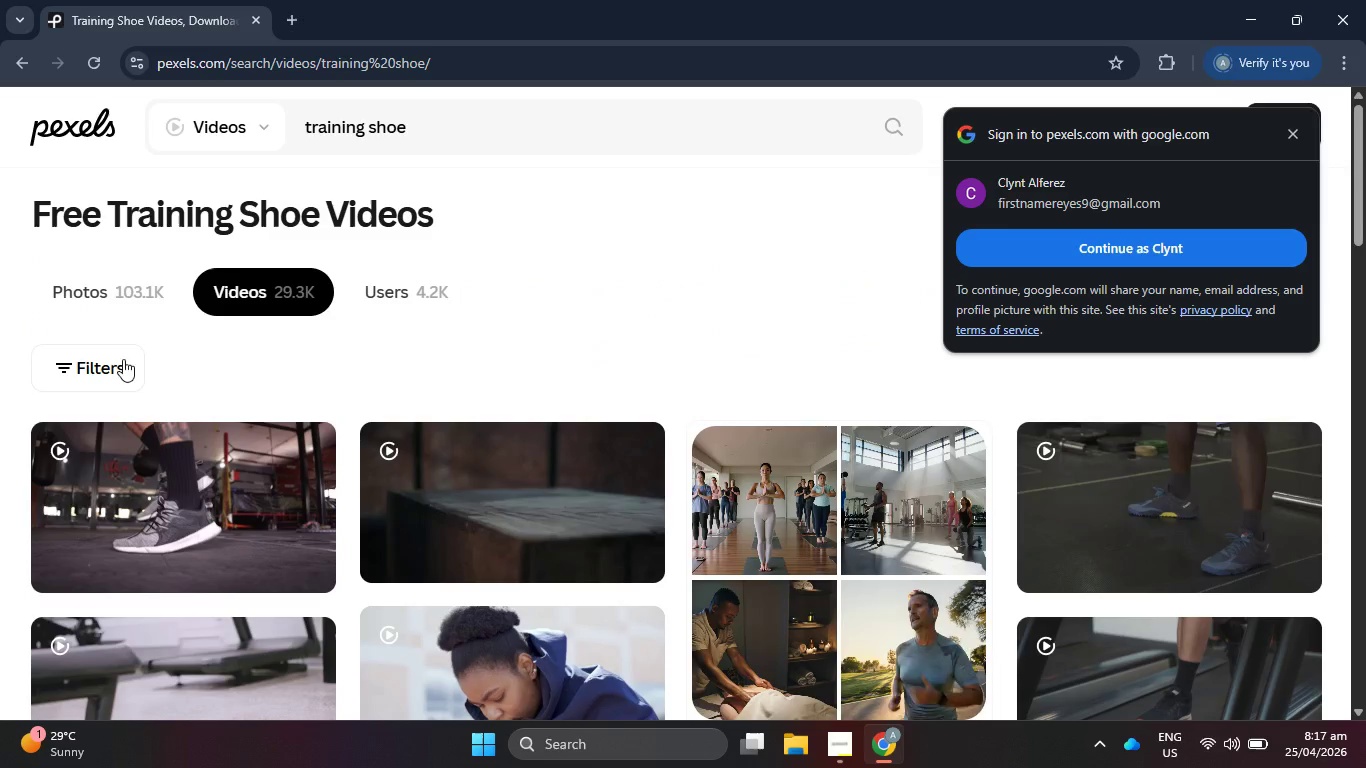 
left_click([126, 371])
 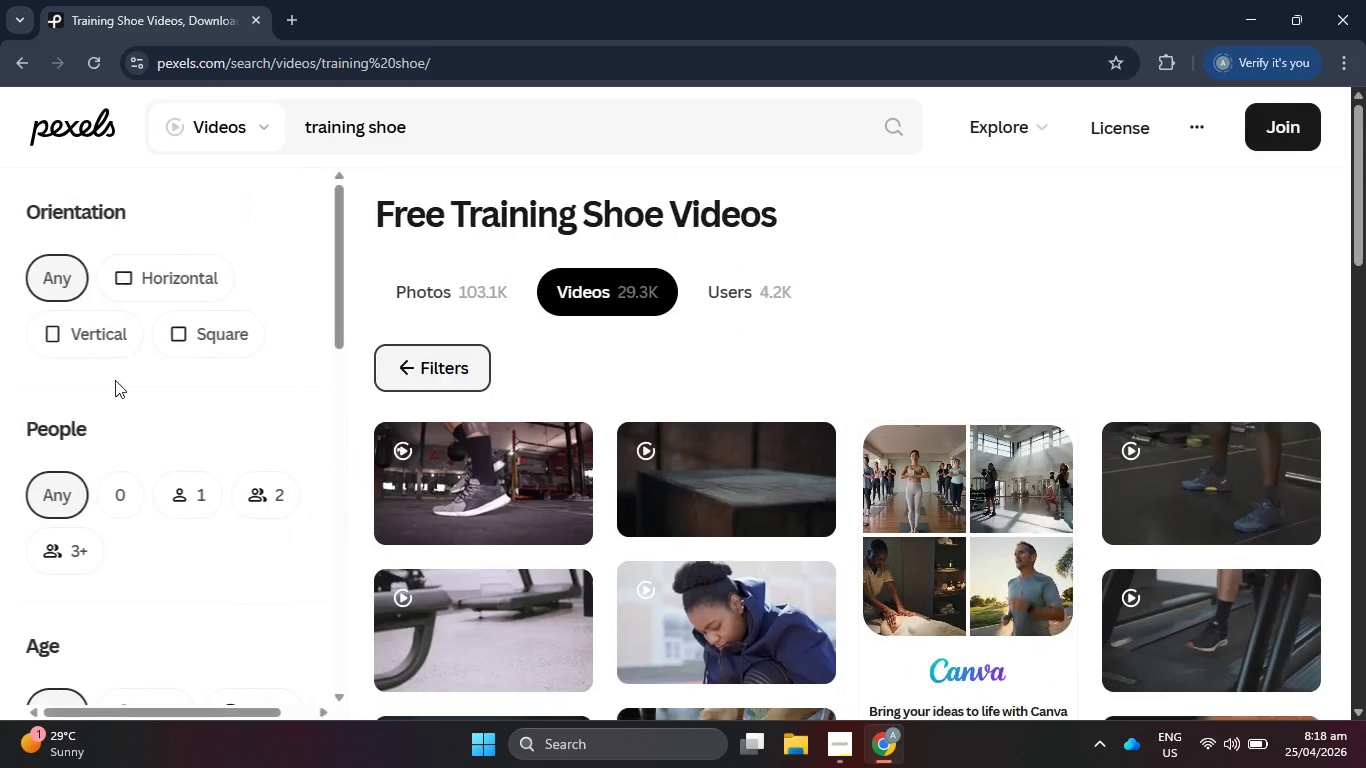 
left_click([122, 329])
 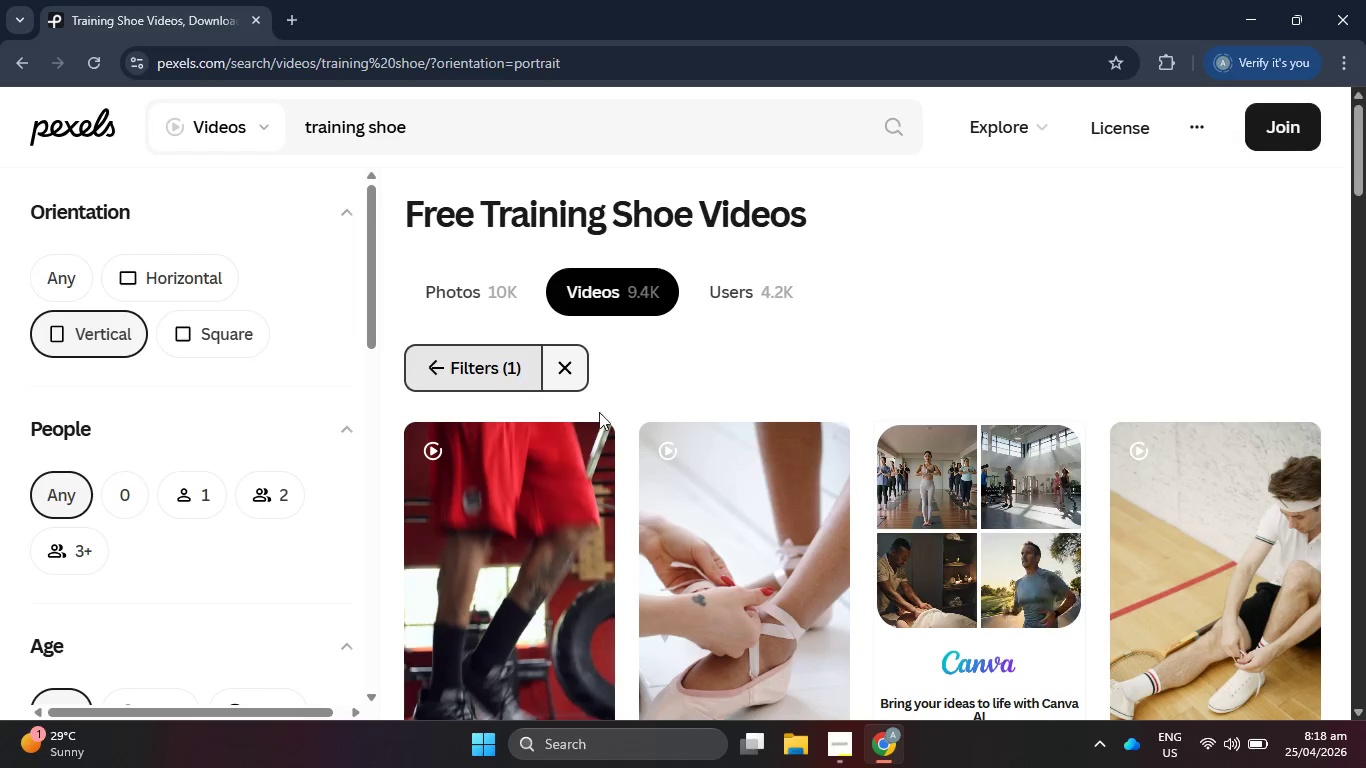 
scroll: coordinate [887, 510], scroll_direction: down, amount: 16.0
 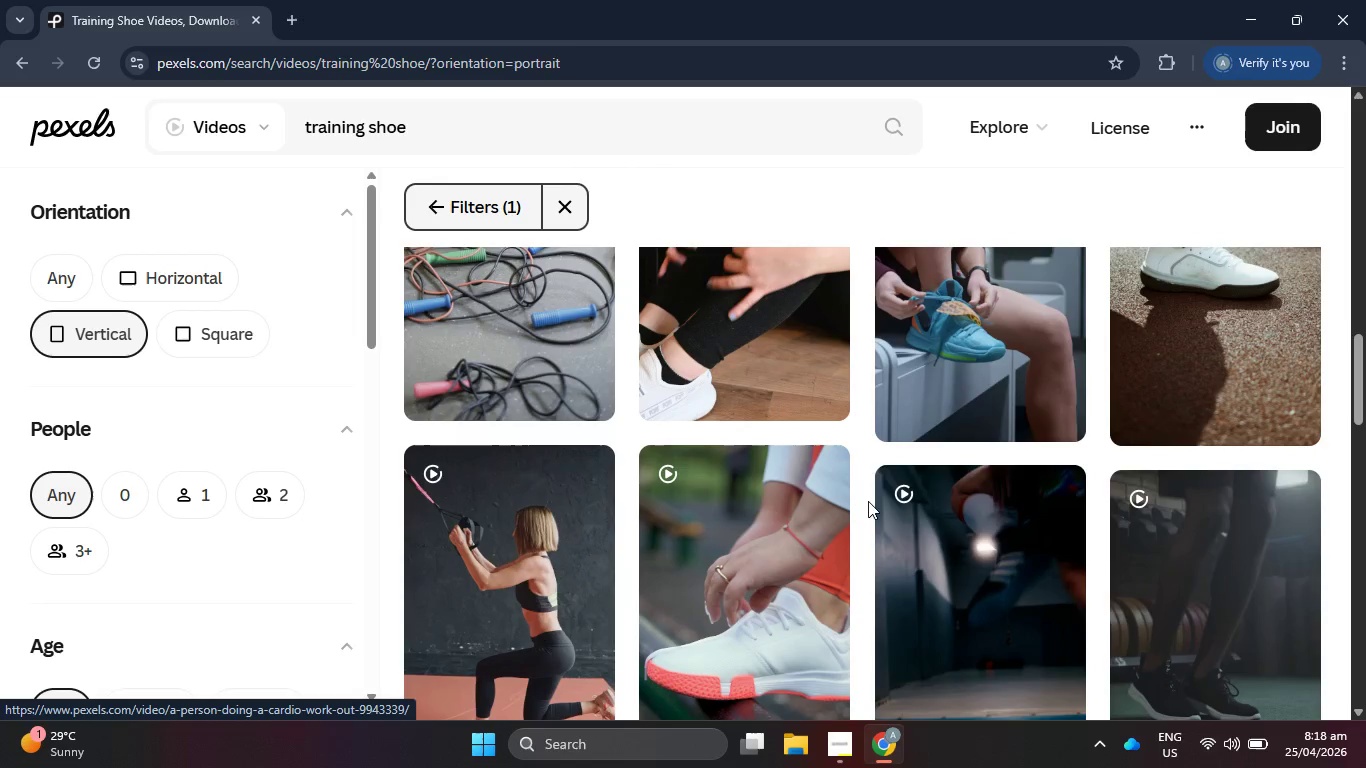 
scroll: coordinate [830, 506], scroll_direction: down, amount: 10.0
 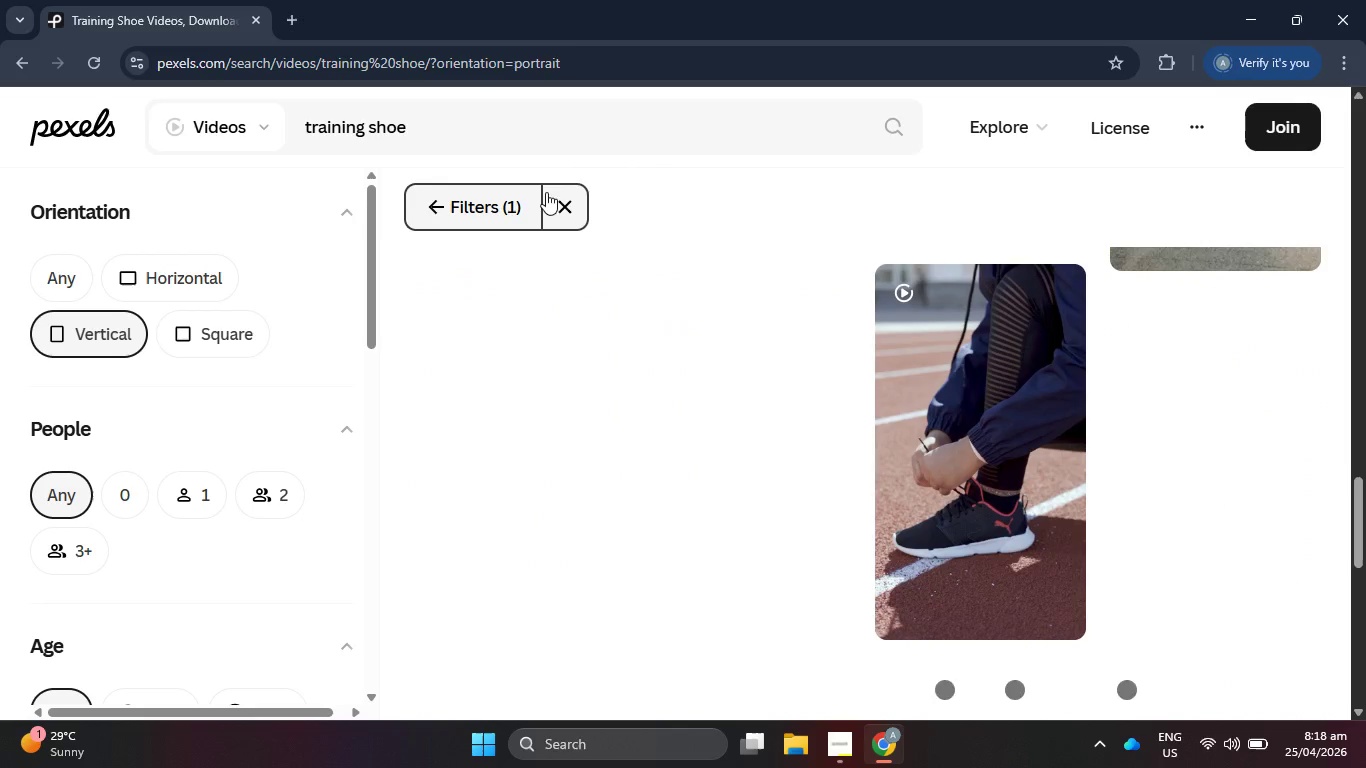 
left_click([496, 141])
 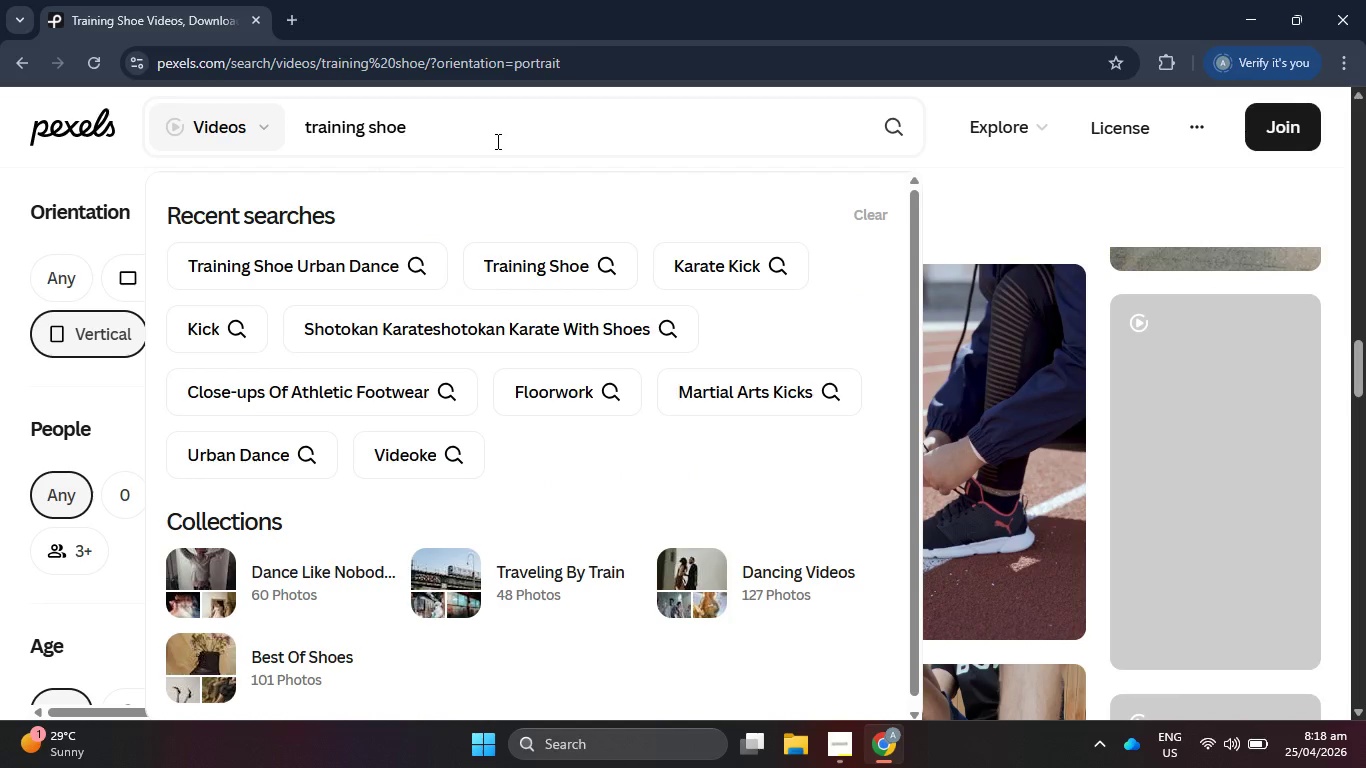 
left_click([419, 392])
 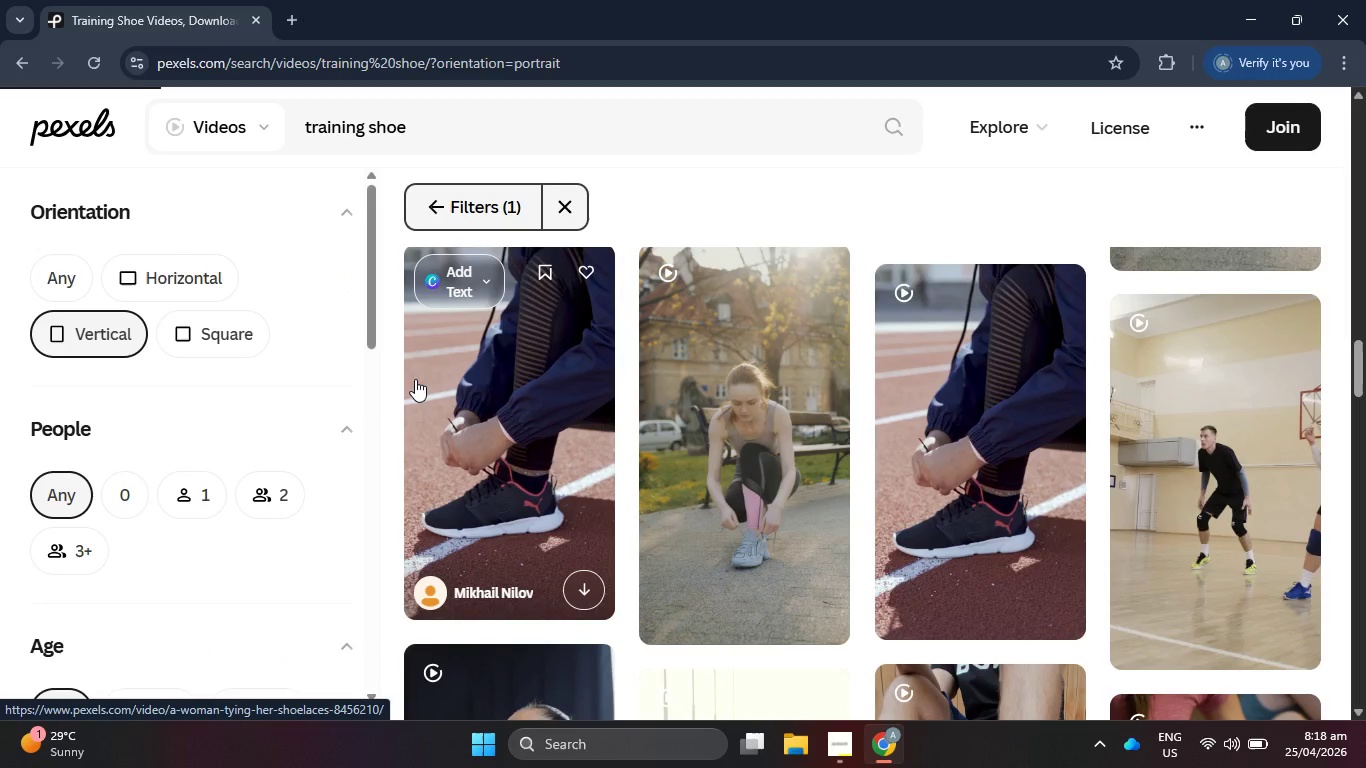 
wait(6.25)
 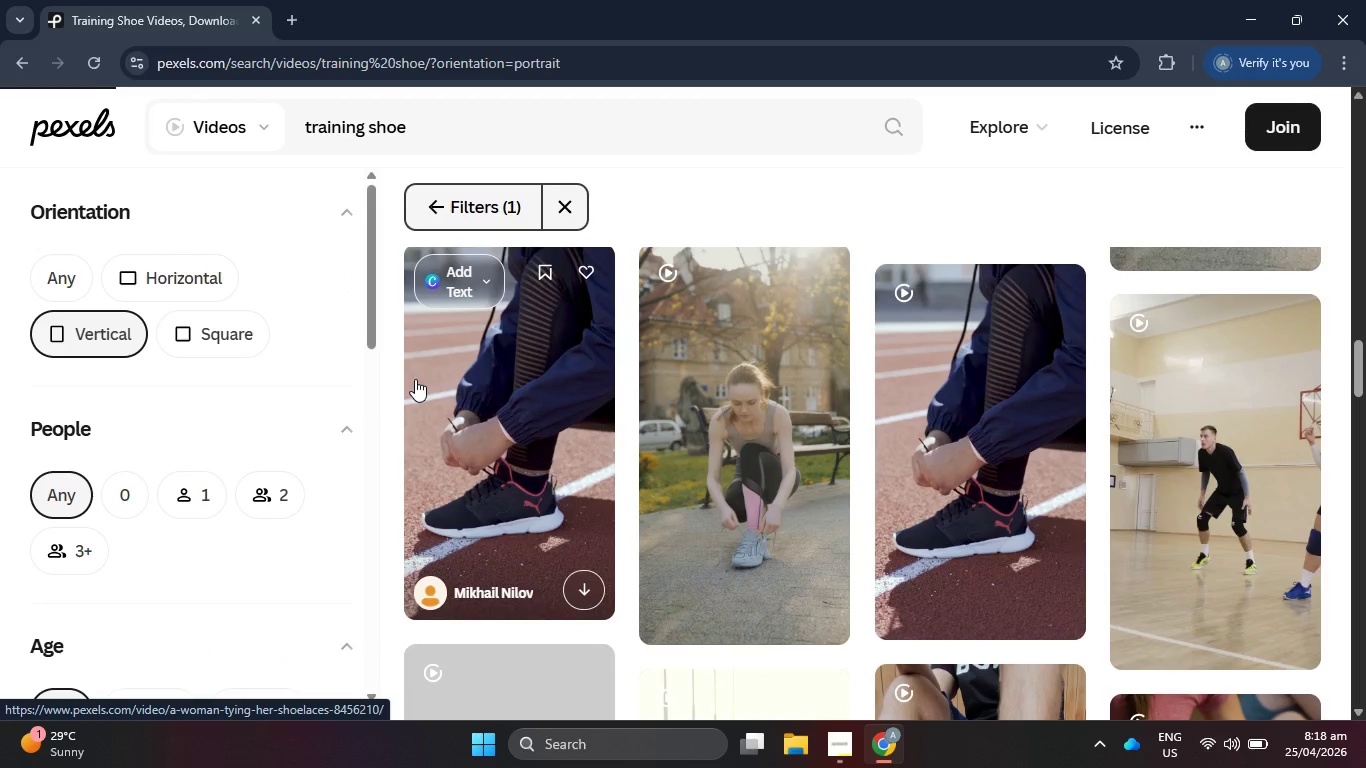 
scroll: coordinate [604, 464], scroll_direction: down, amount: 6.0
 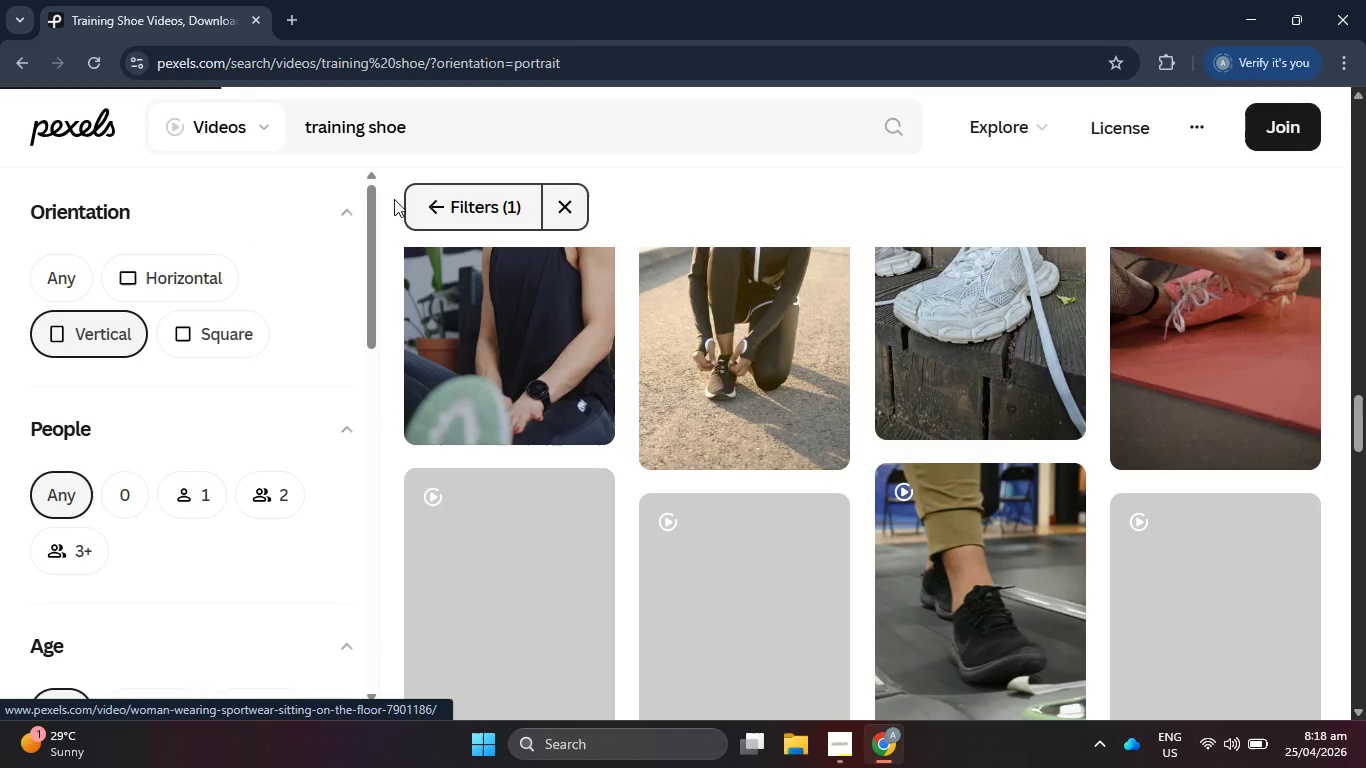 
left_click([446, 212])
 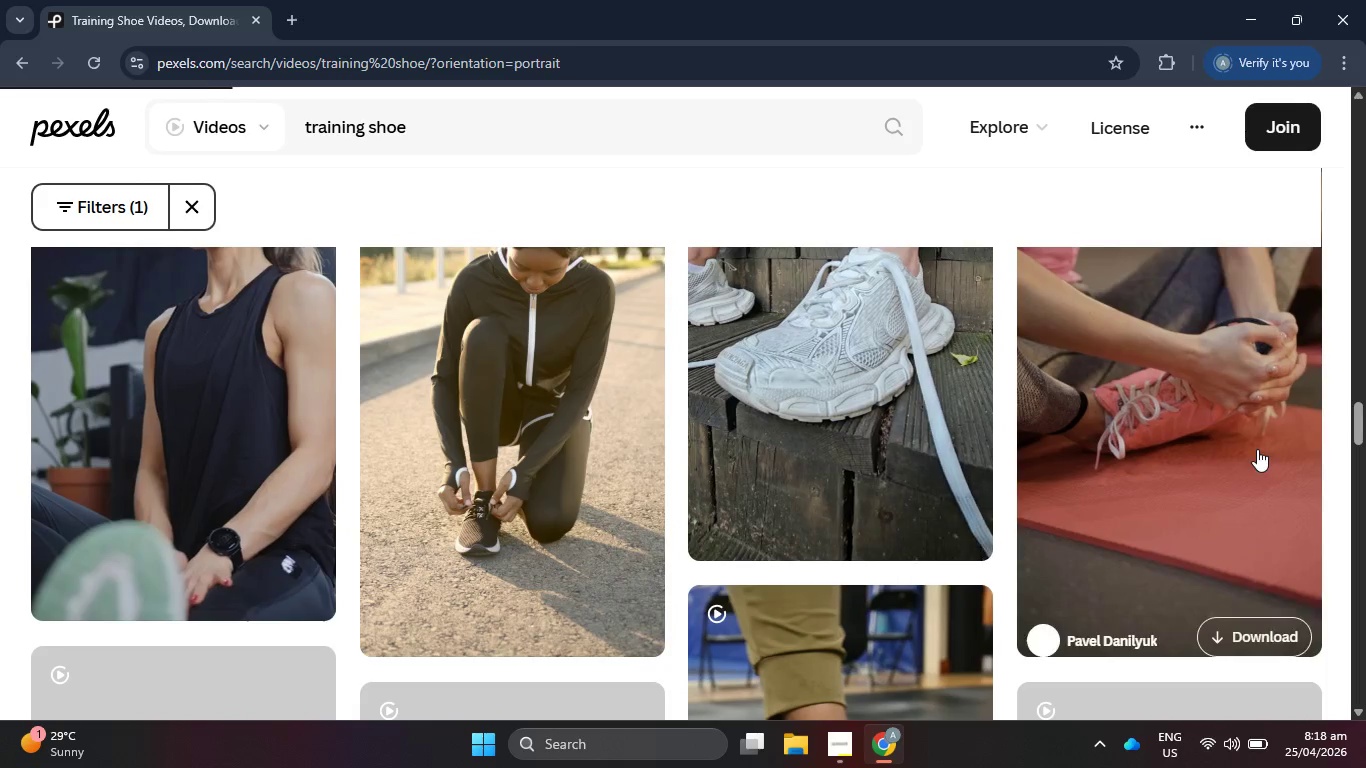 
scroll: coordinate [1019, 424], scroll_direction: down, amount: 3.0
 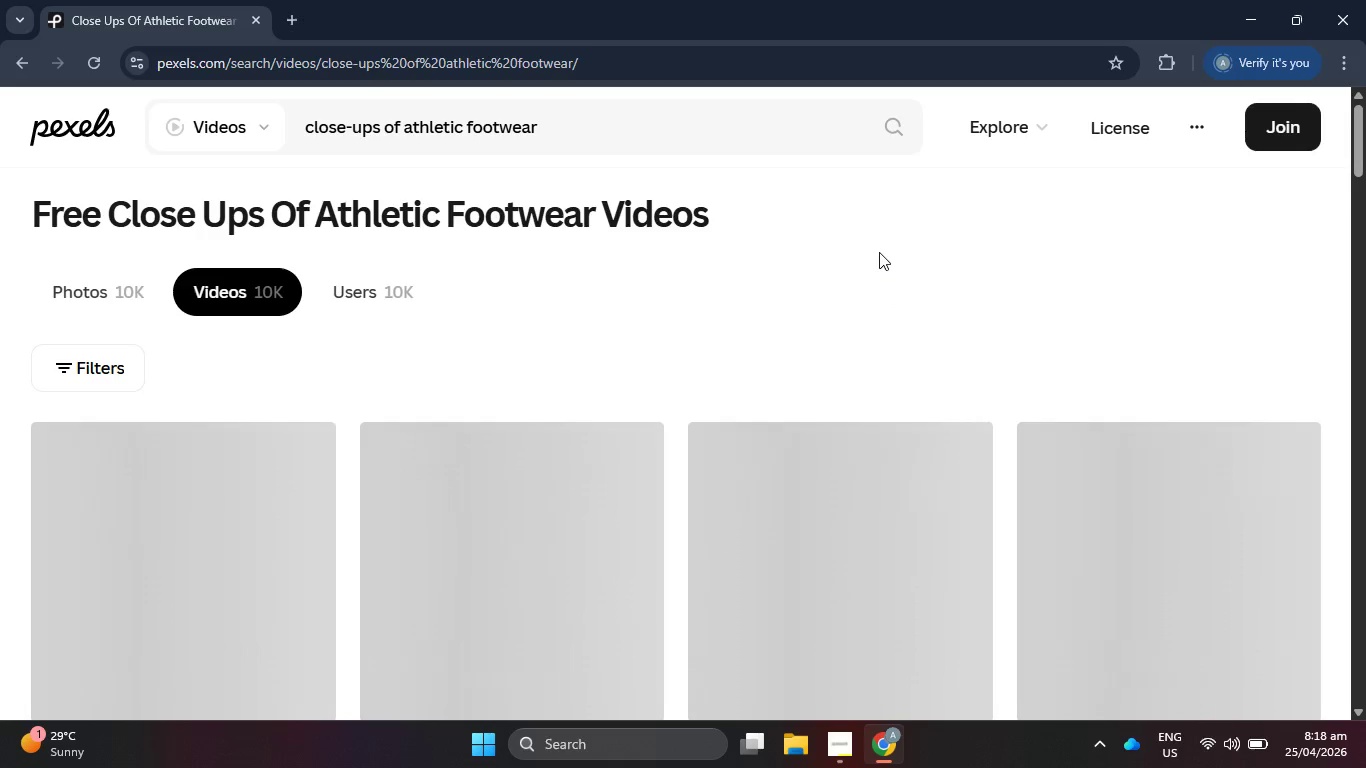 
wait(9.45)
 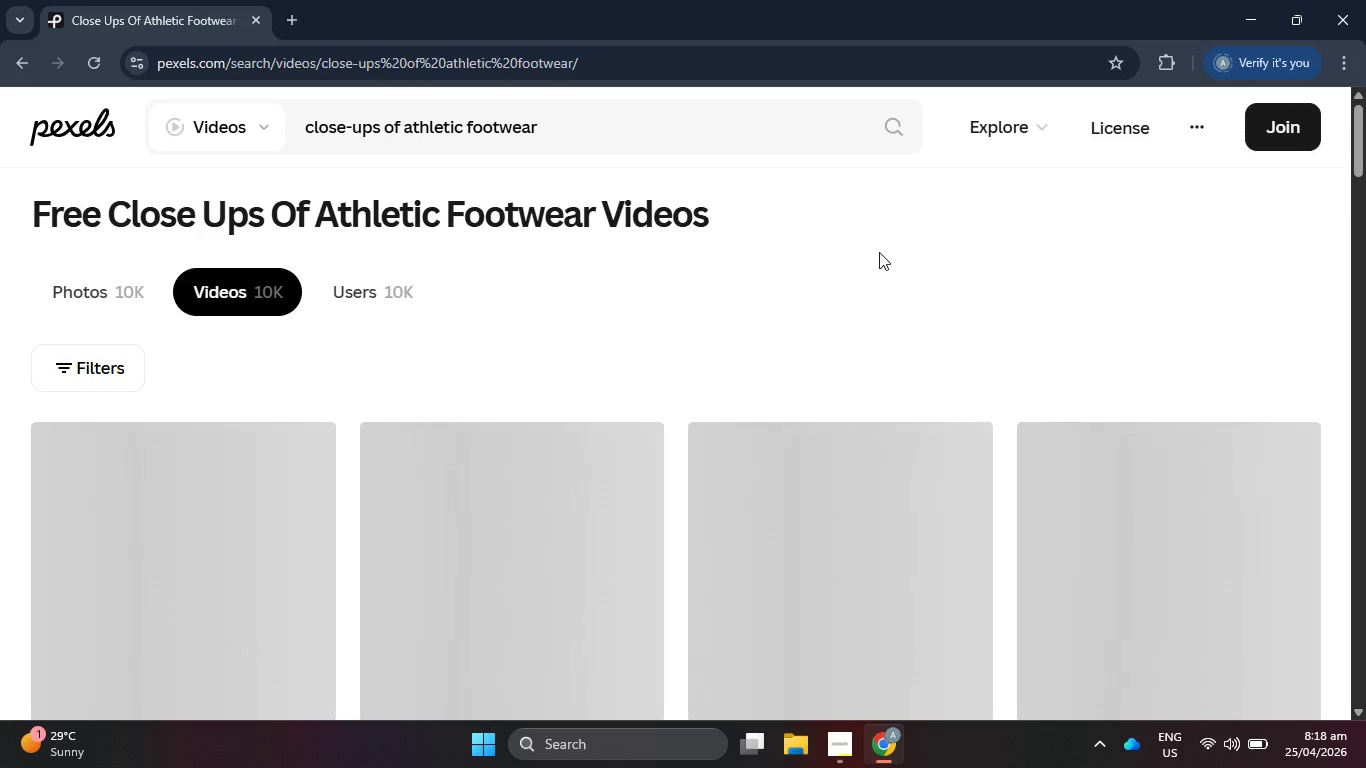 
left_click([127, 363])
 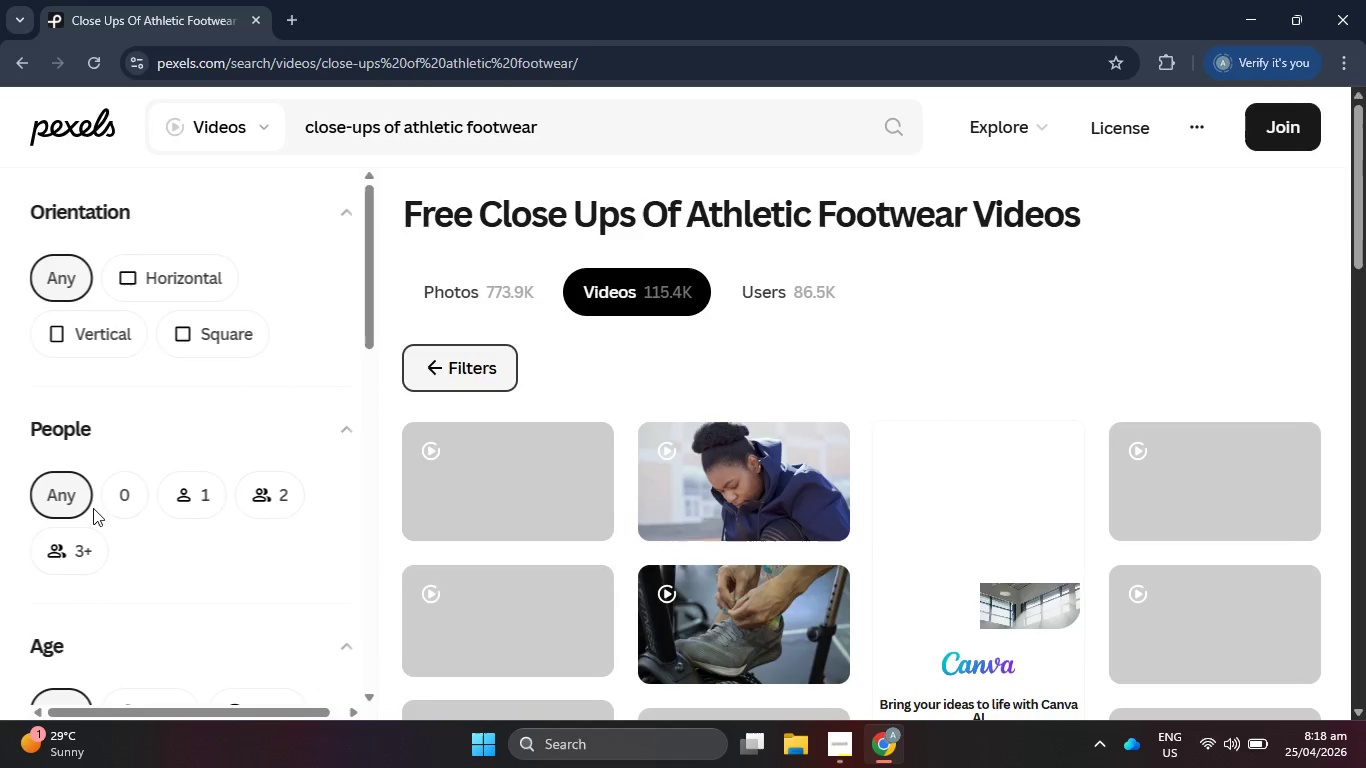 
left_click([84, 335])
 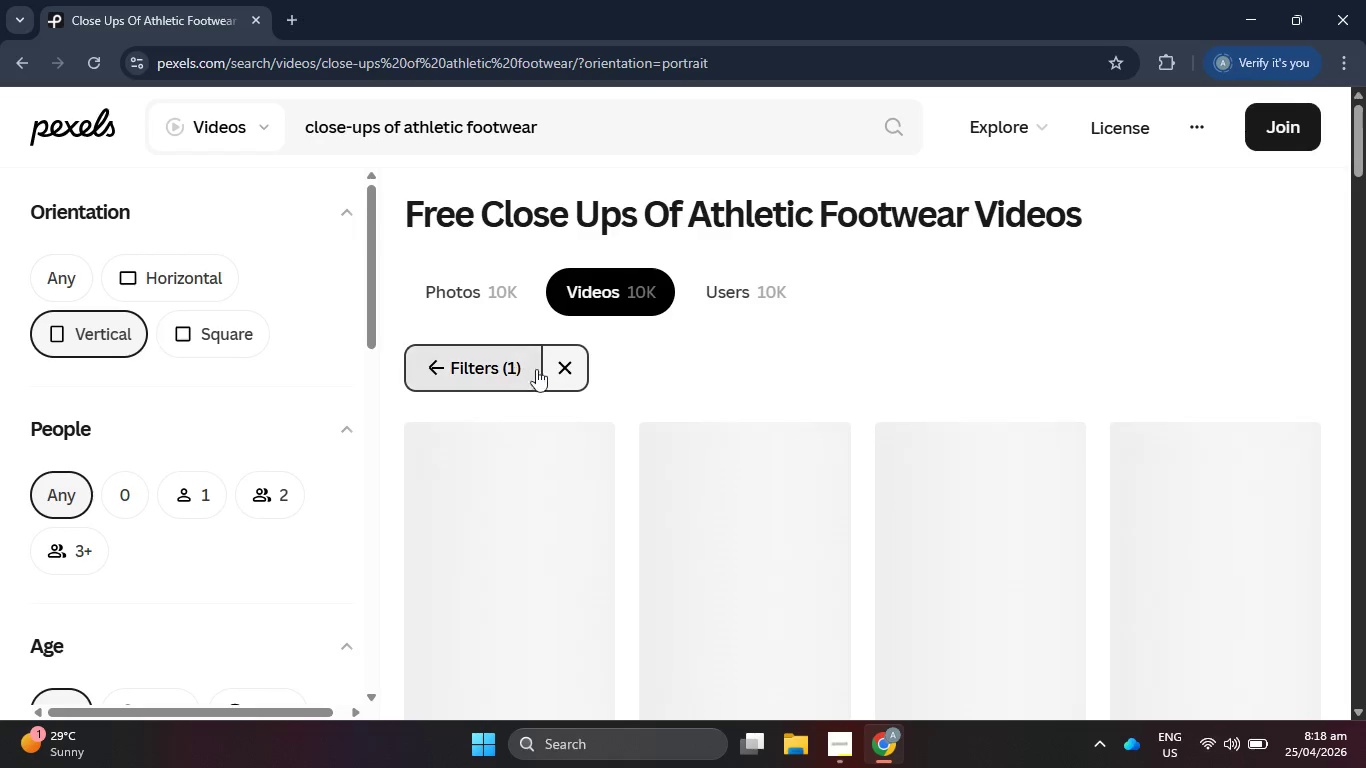 
left_click([611, 277])
 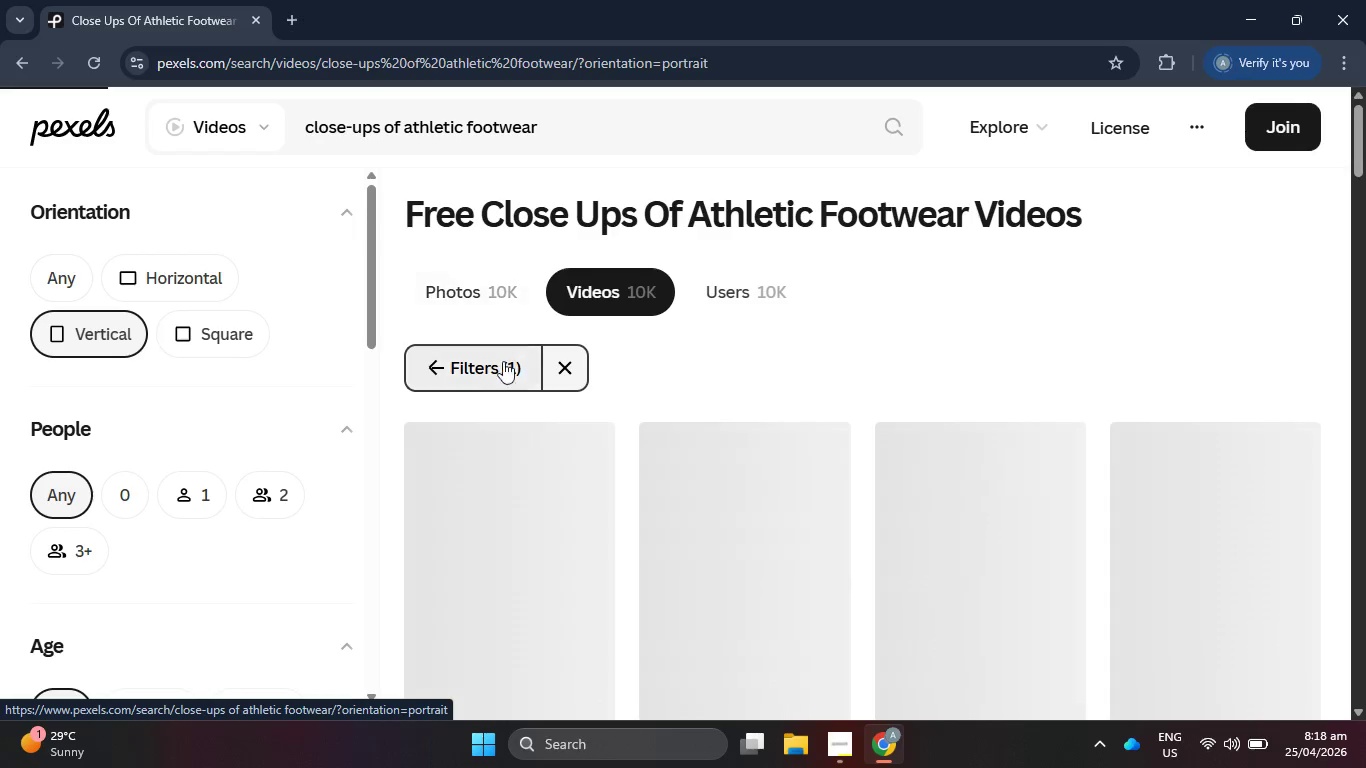 
left_click_drag(start_coordinate=[503, 370], to_coordinate=[1246, 687])
 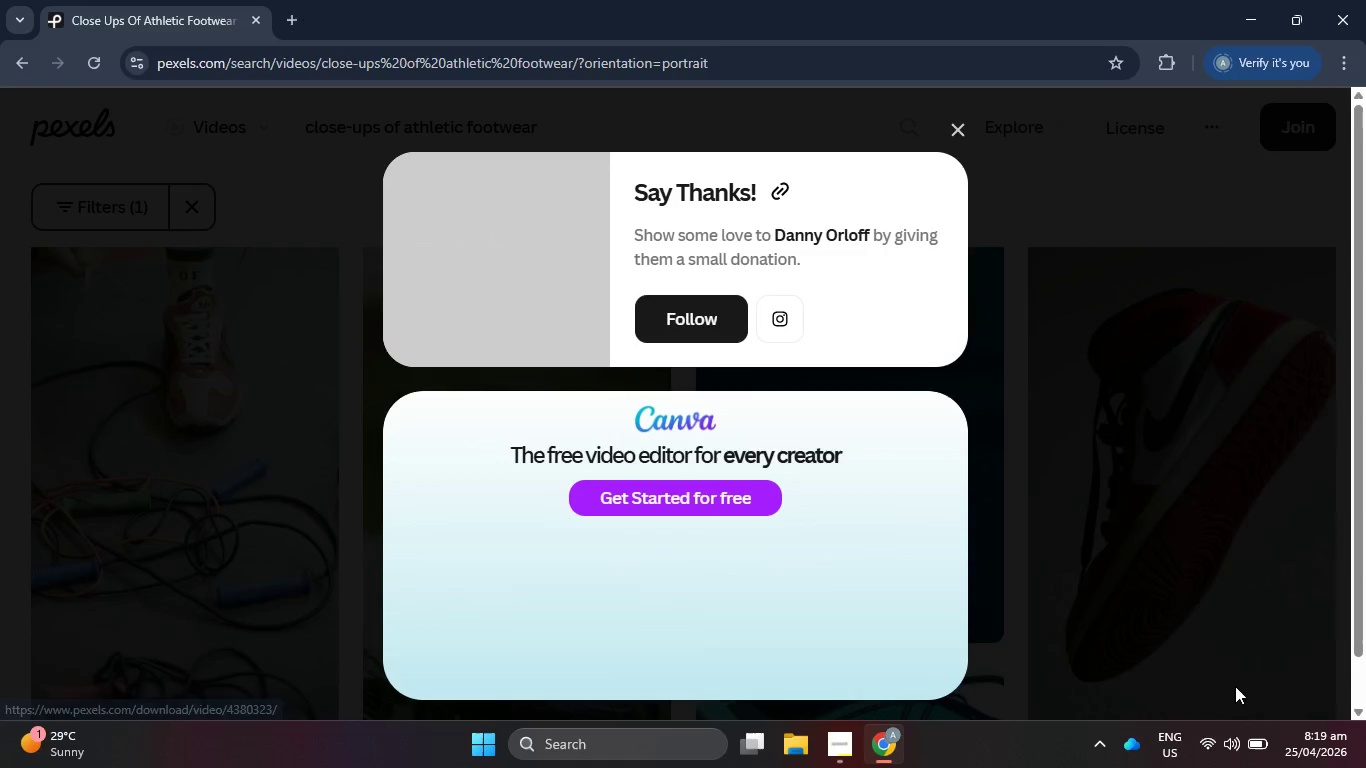 
scroll: coordinate [738, 469], scroll_direction: down, amount: 13.0
 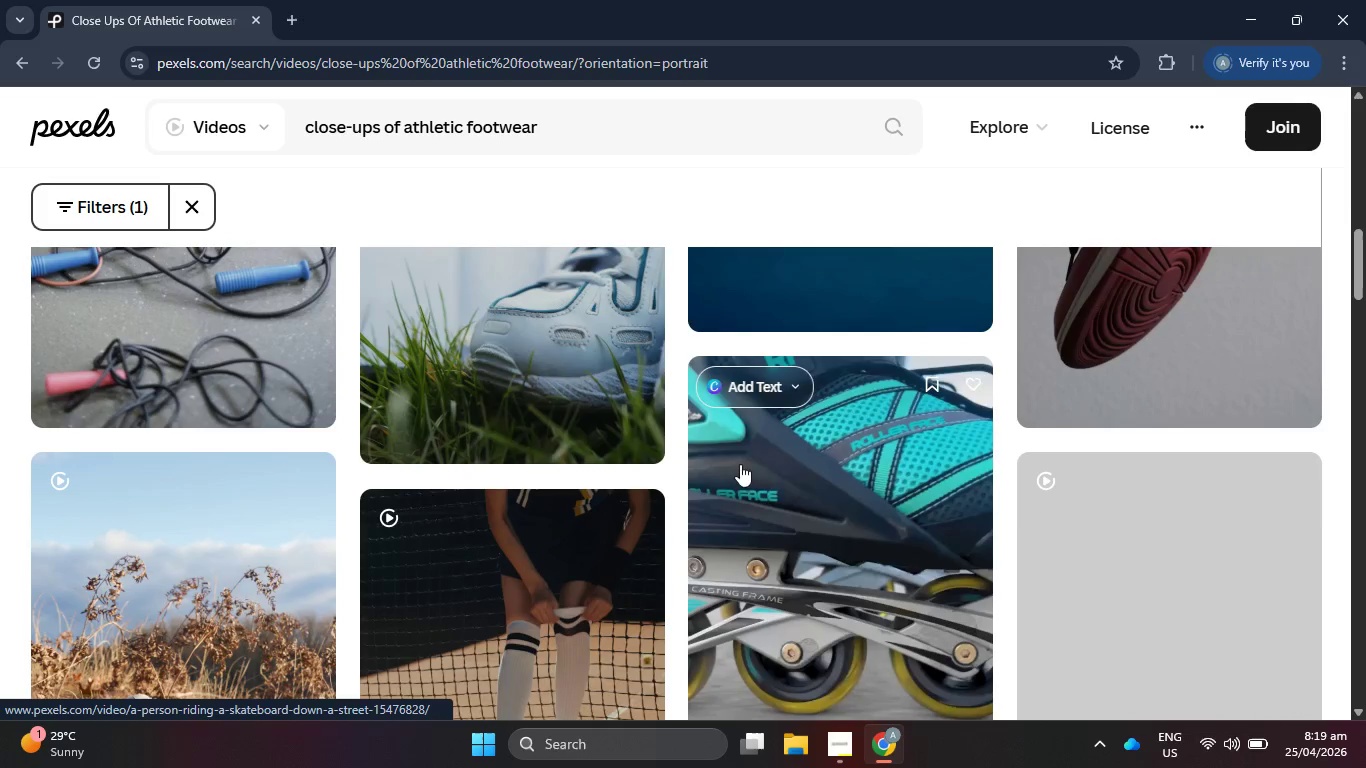 
scroll: coordinate [809, 484], scroll_direction: up, amount: 4.0
 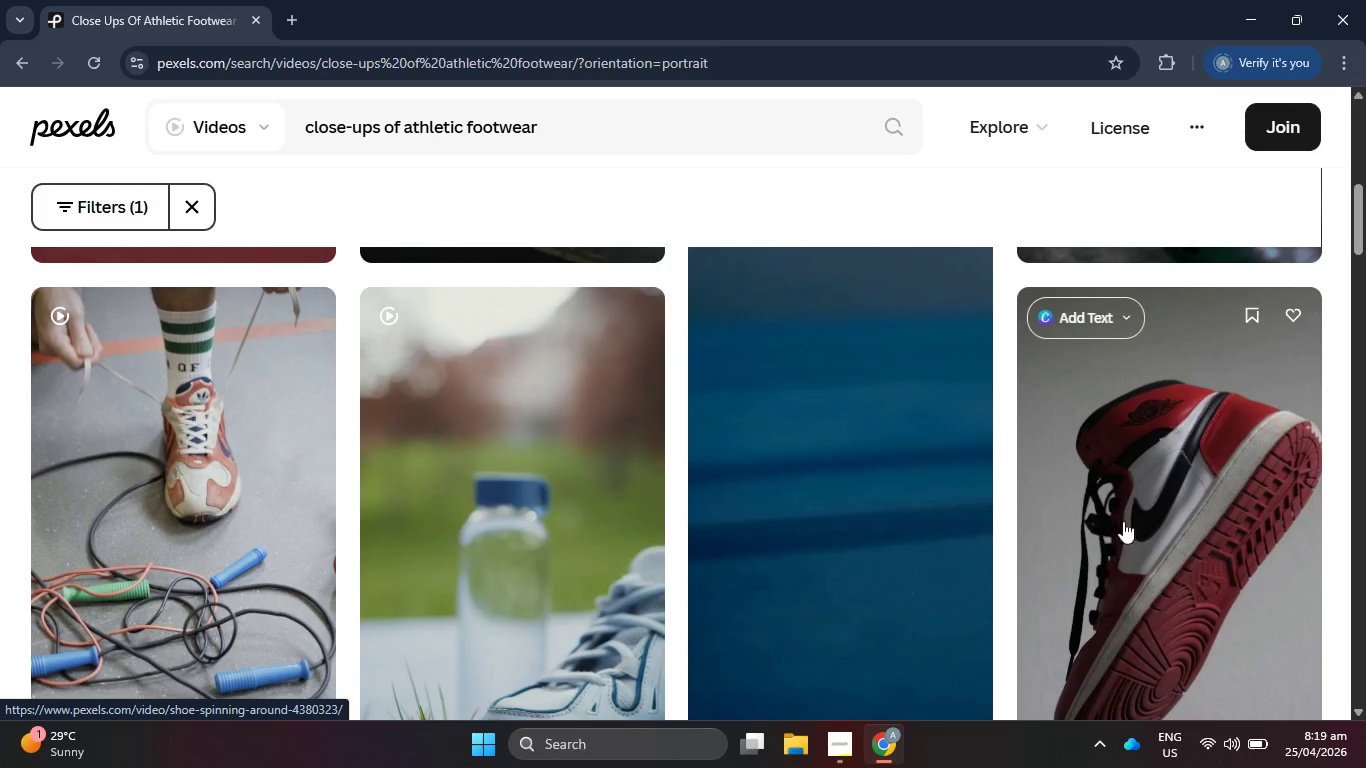 
scroll: coordinate [1252, 530], scroll_direction: down, amount: 1.0
 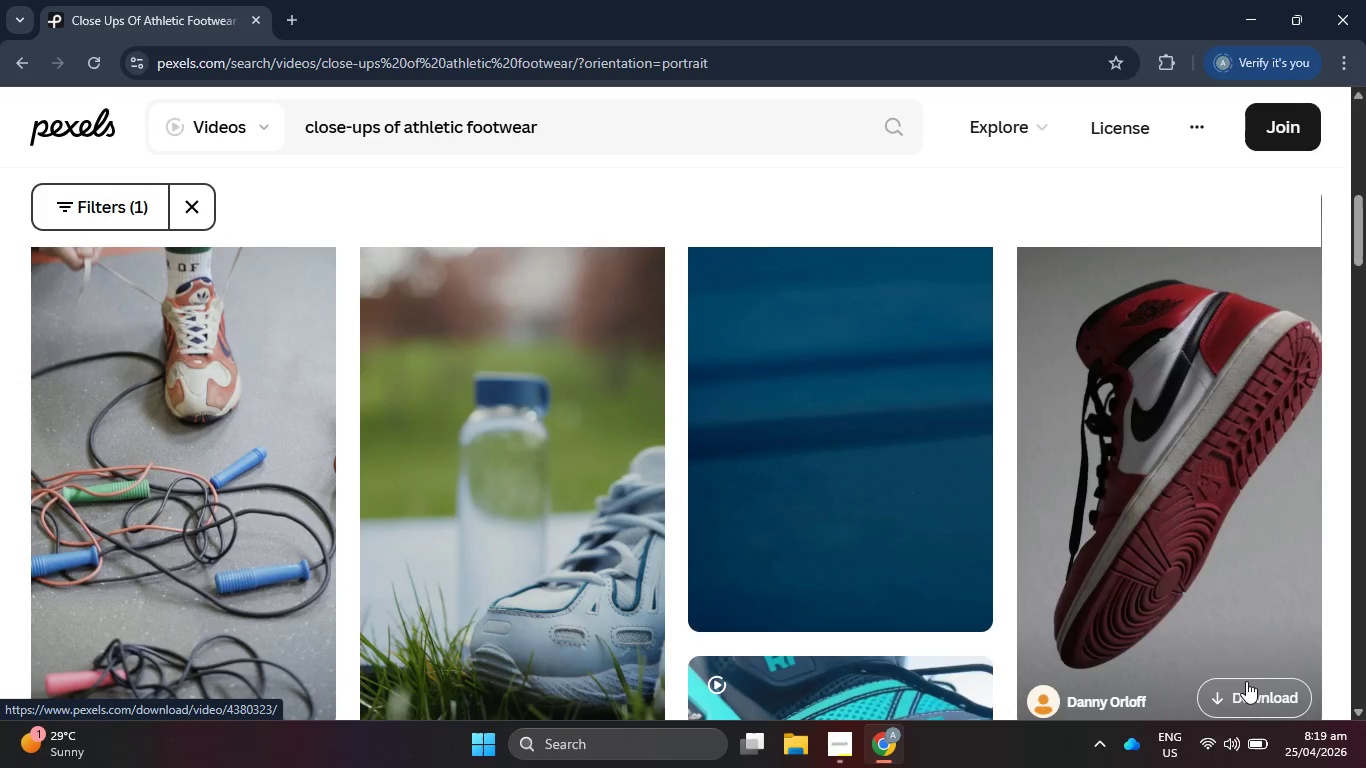 
left_click([1246, 687])
 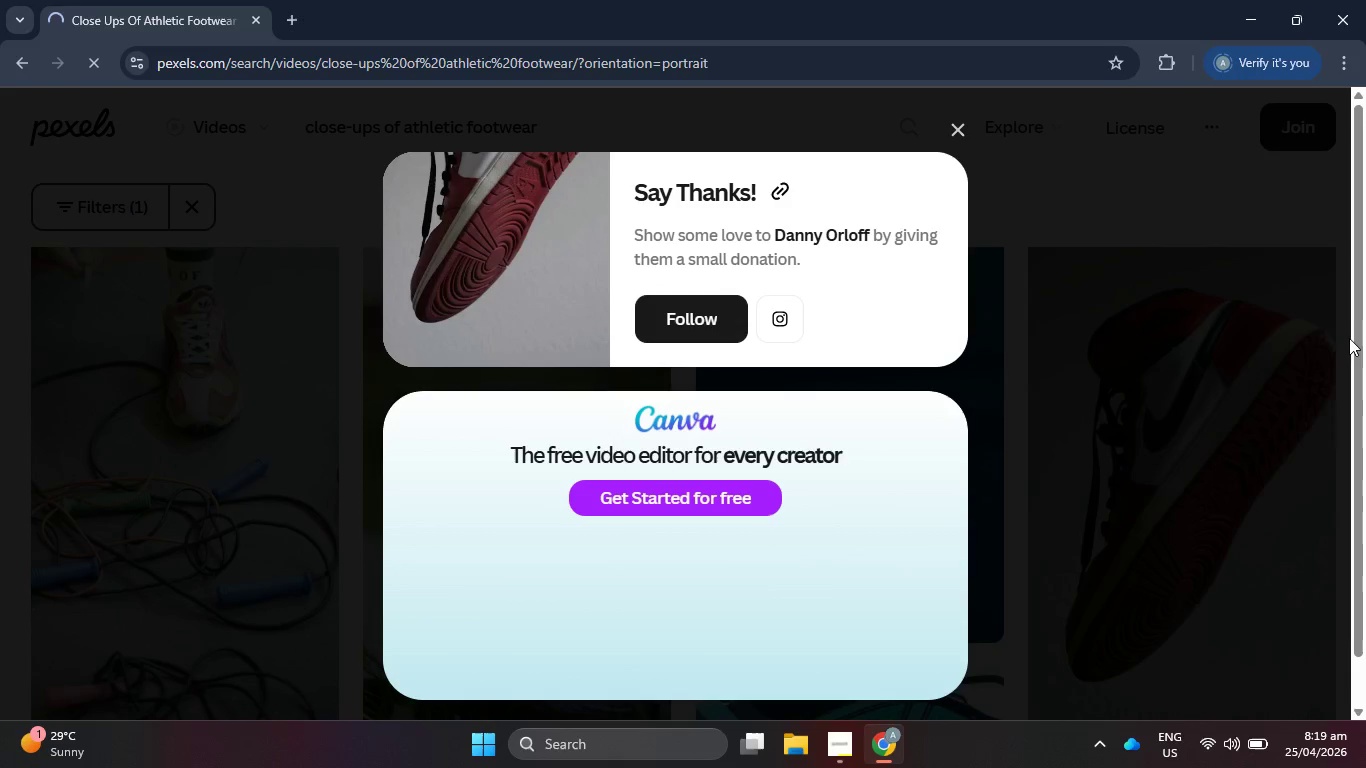 
wait(11.12)
 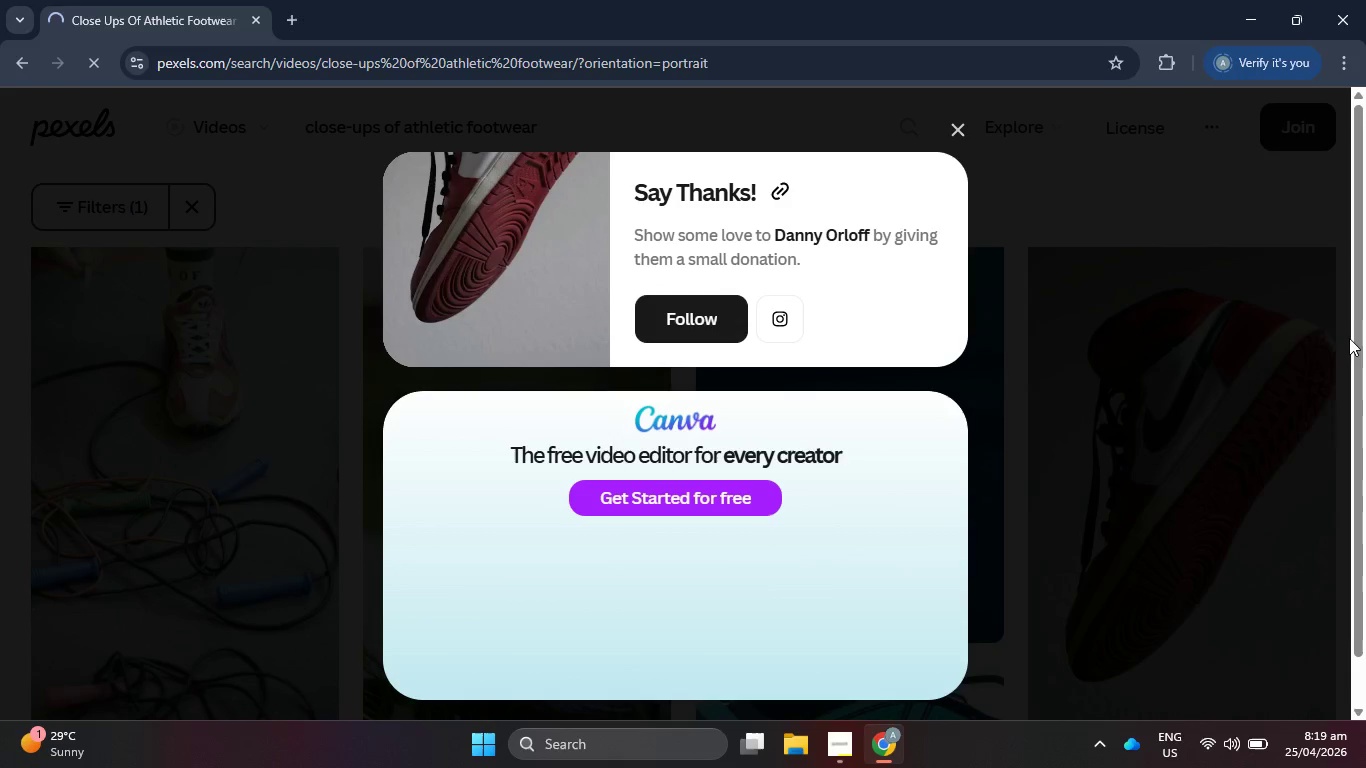 
mouse_move([1295, -1])
 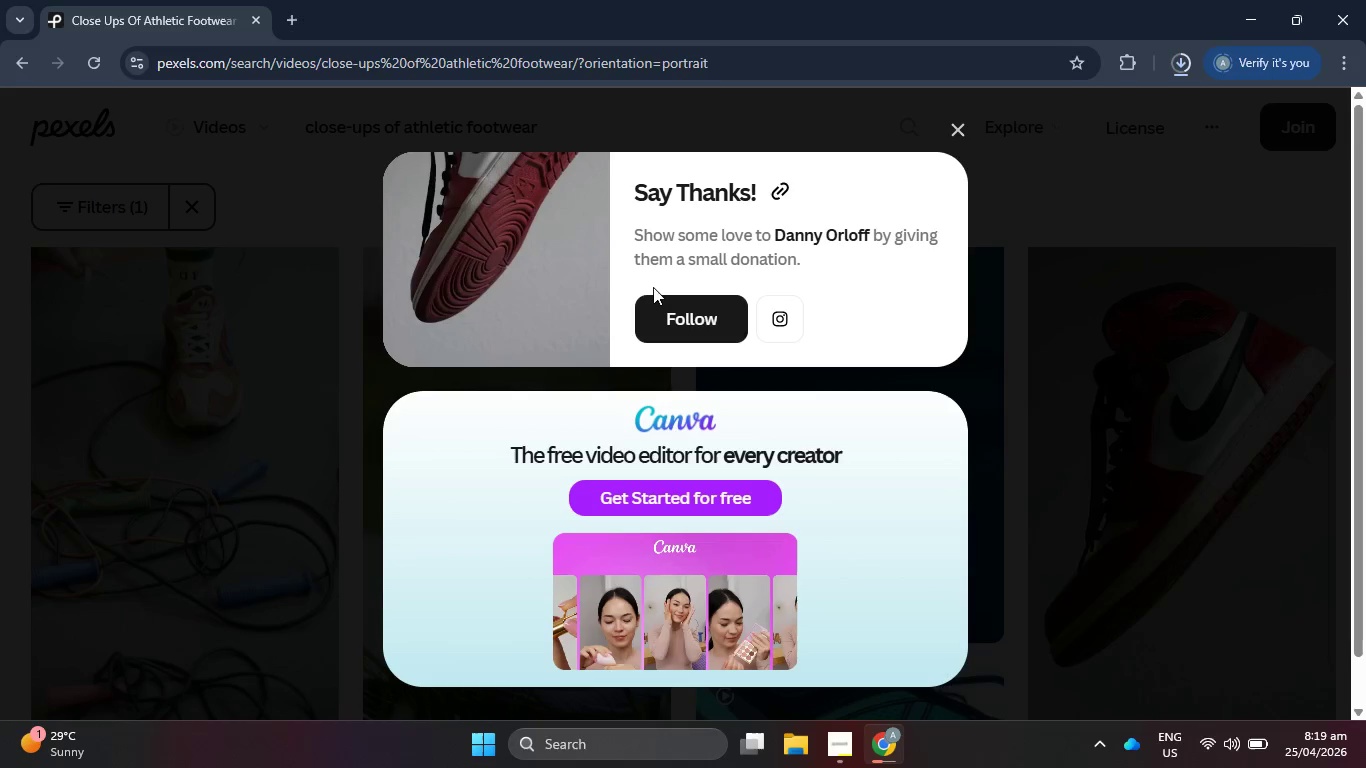 
wait(43.33)
 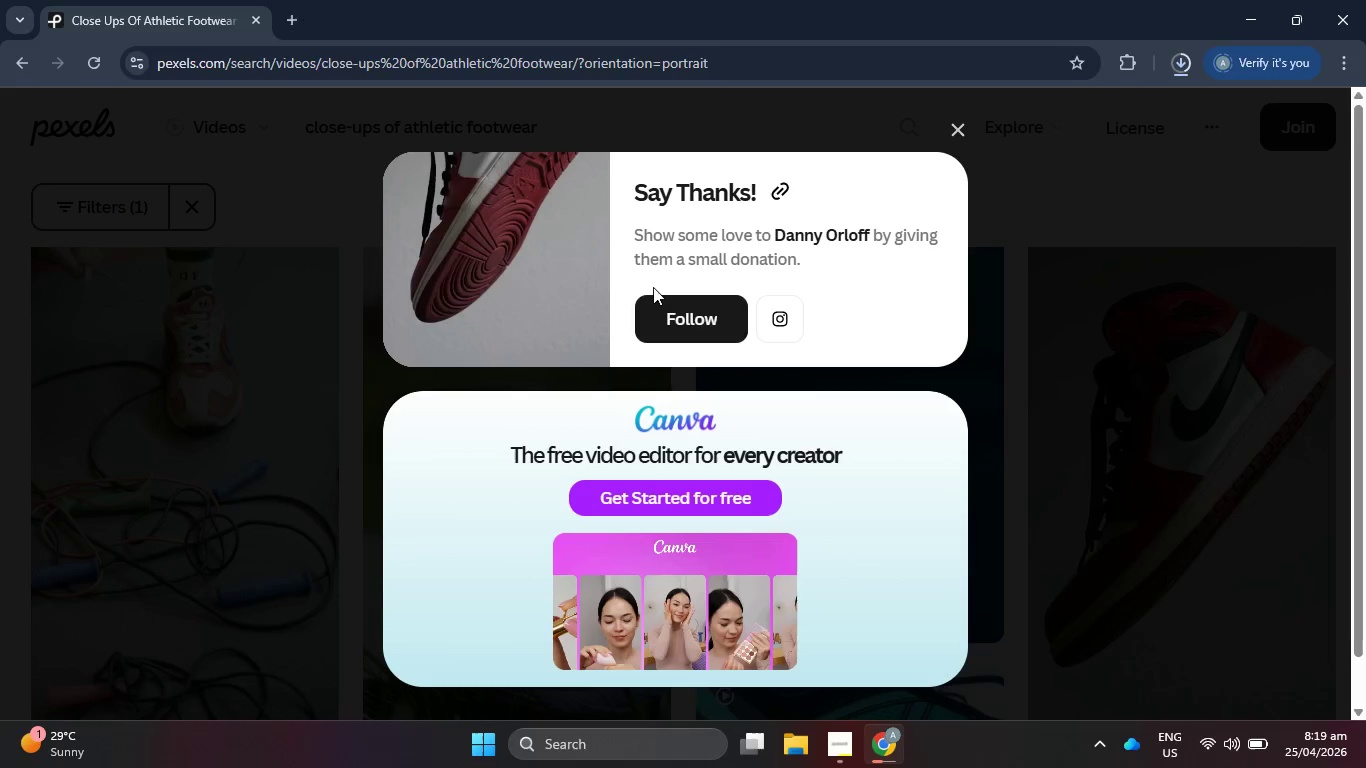 
left_click([957, 126])
 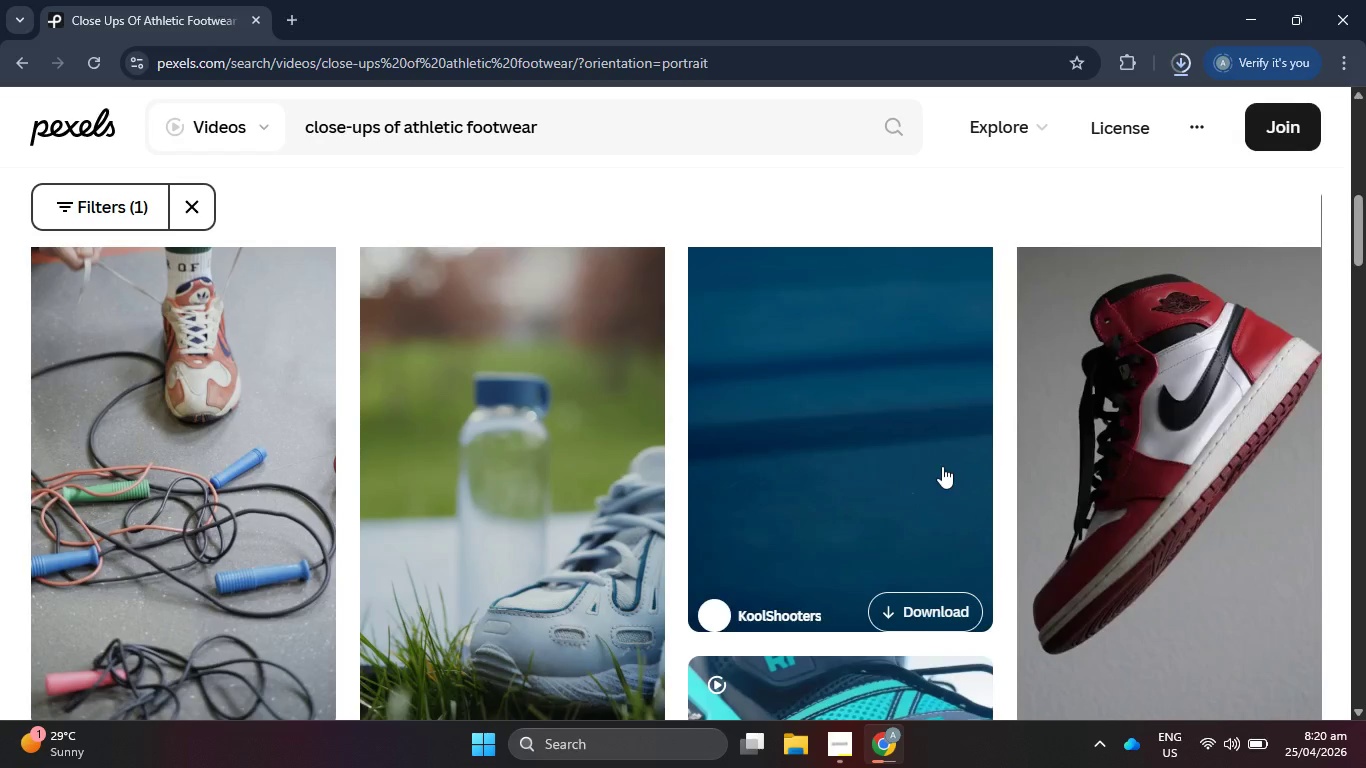 
scroll: coordinate [885, 529], scroll_direction: down, amount: 11.0
 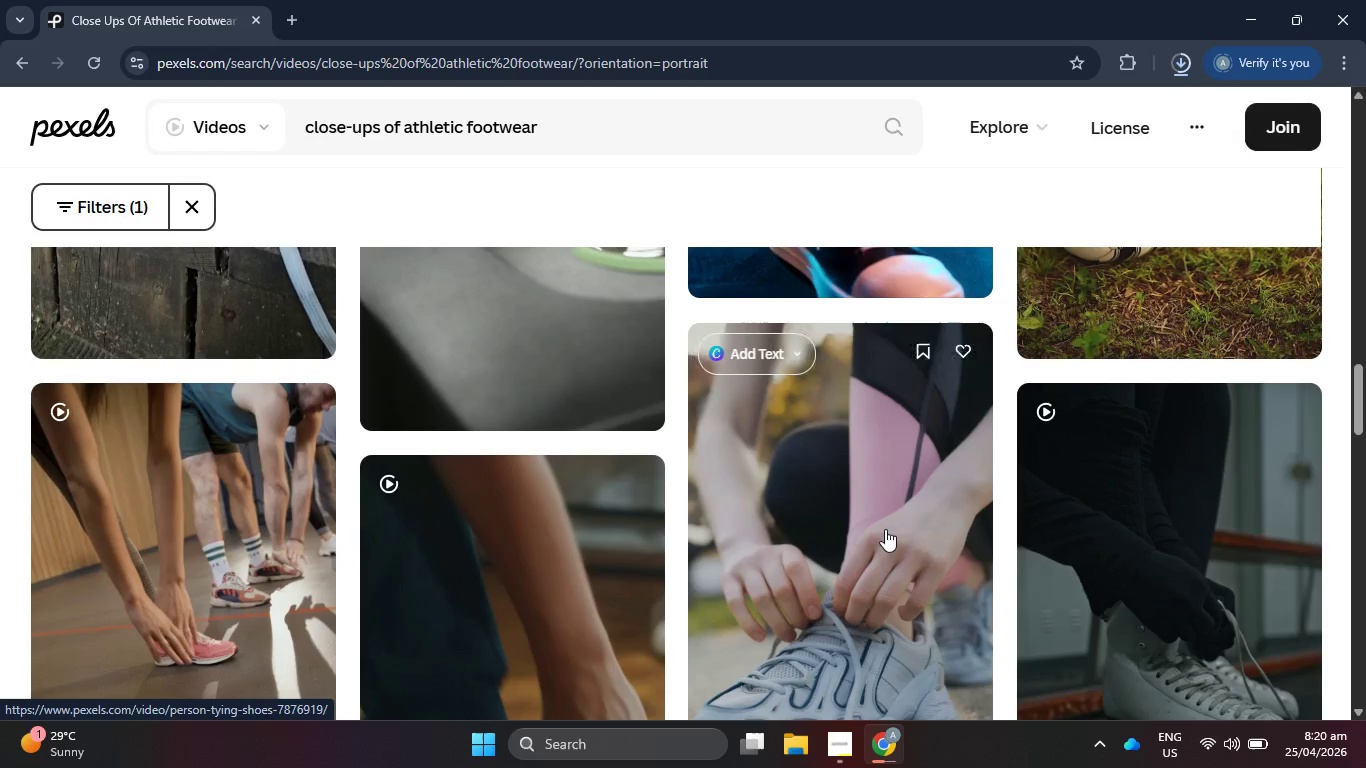 
scroll: coordinate [1079, 391], scroll_direction: up, amount: 4.0
 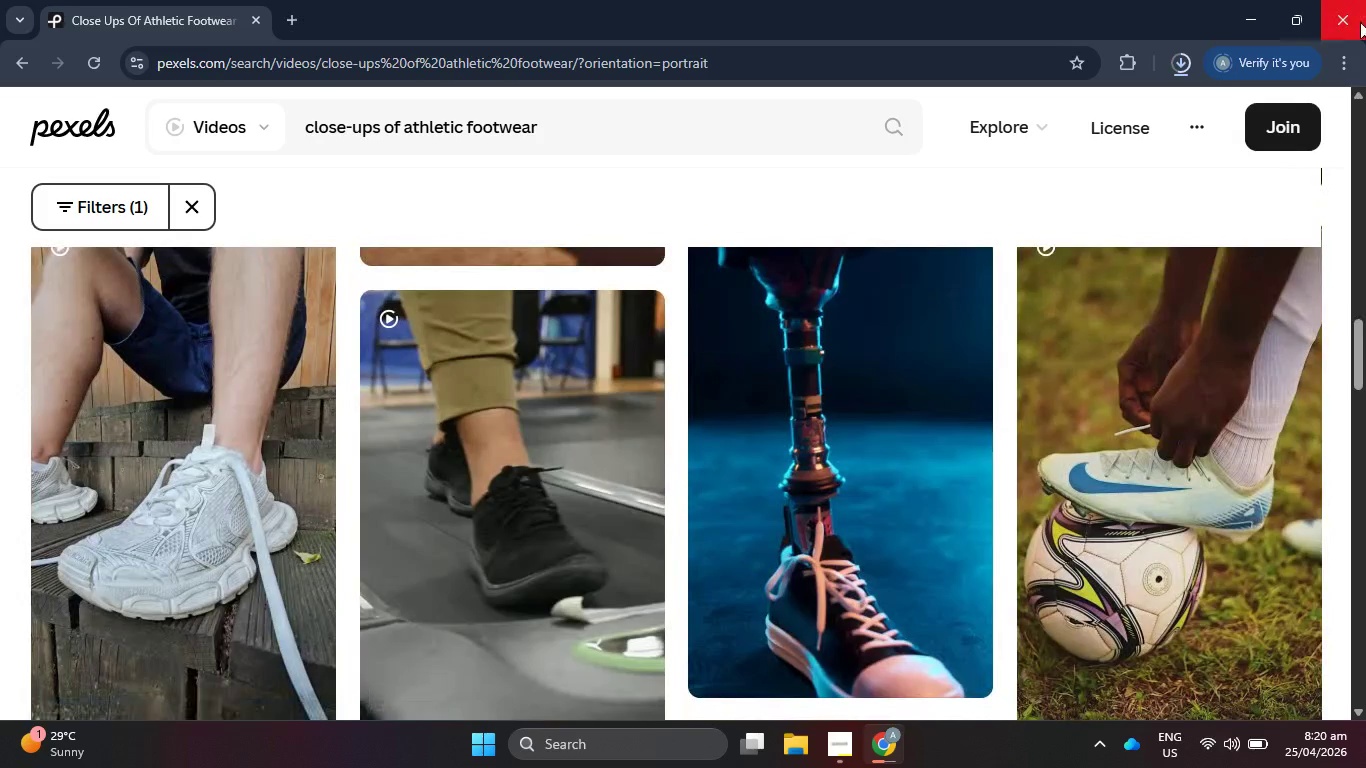 
left_click([1360, 22])
 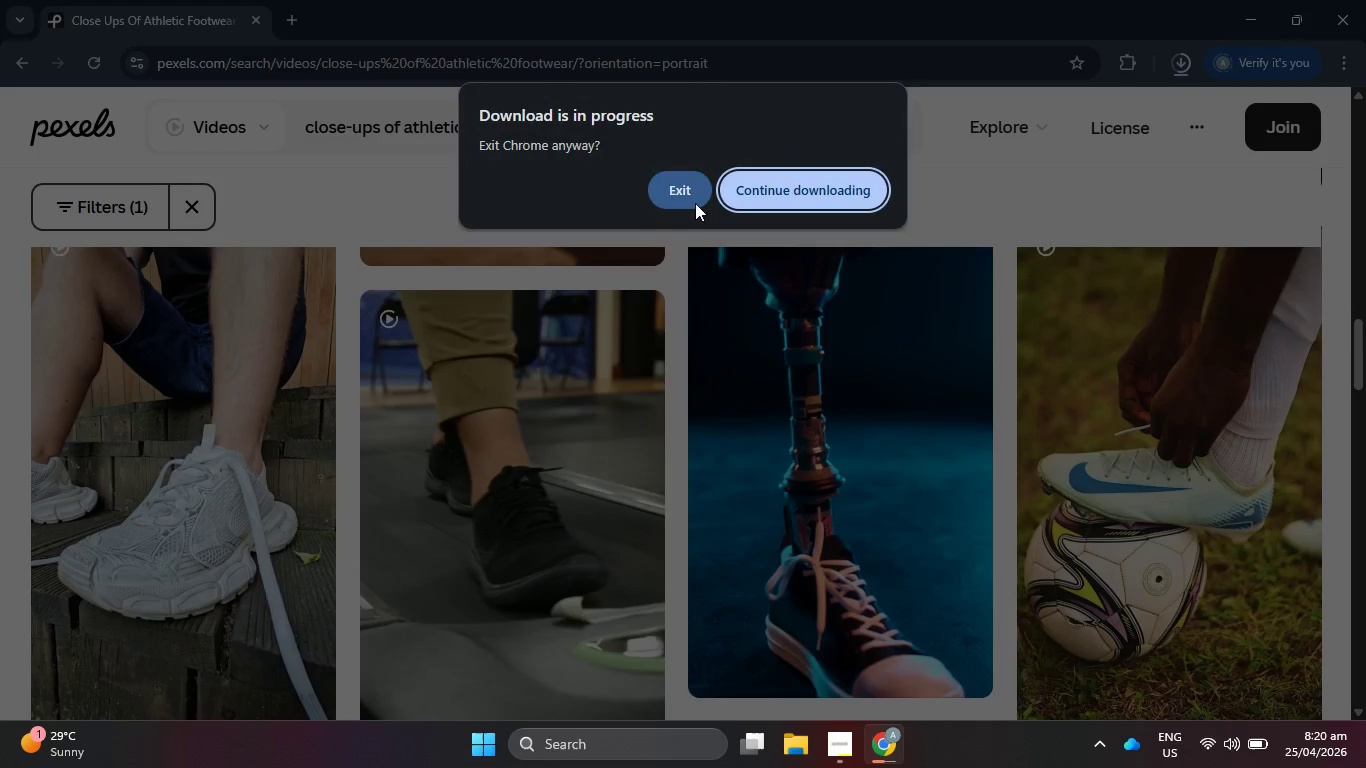 
left_click([781, 186])
 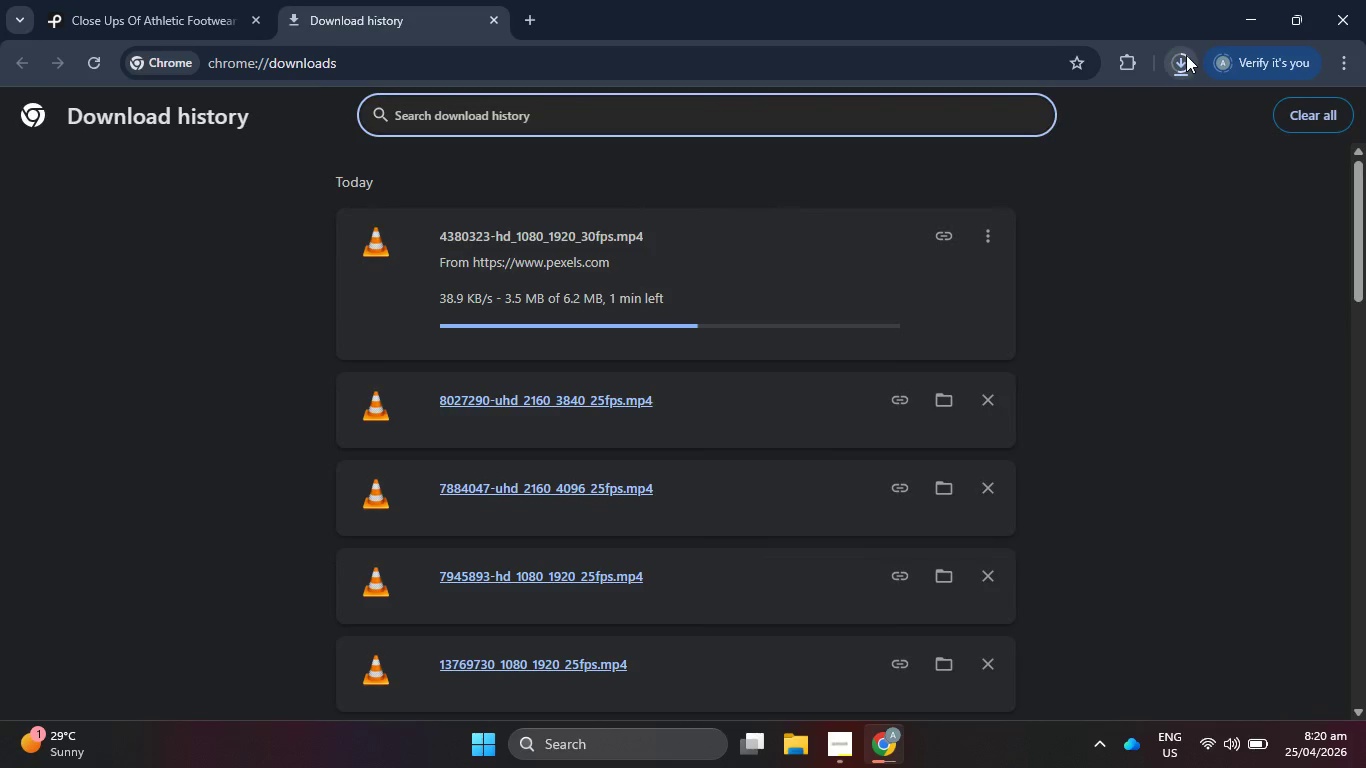 
left_click([1186, 55])
 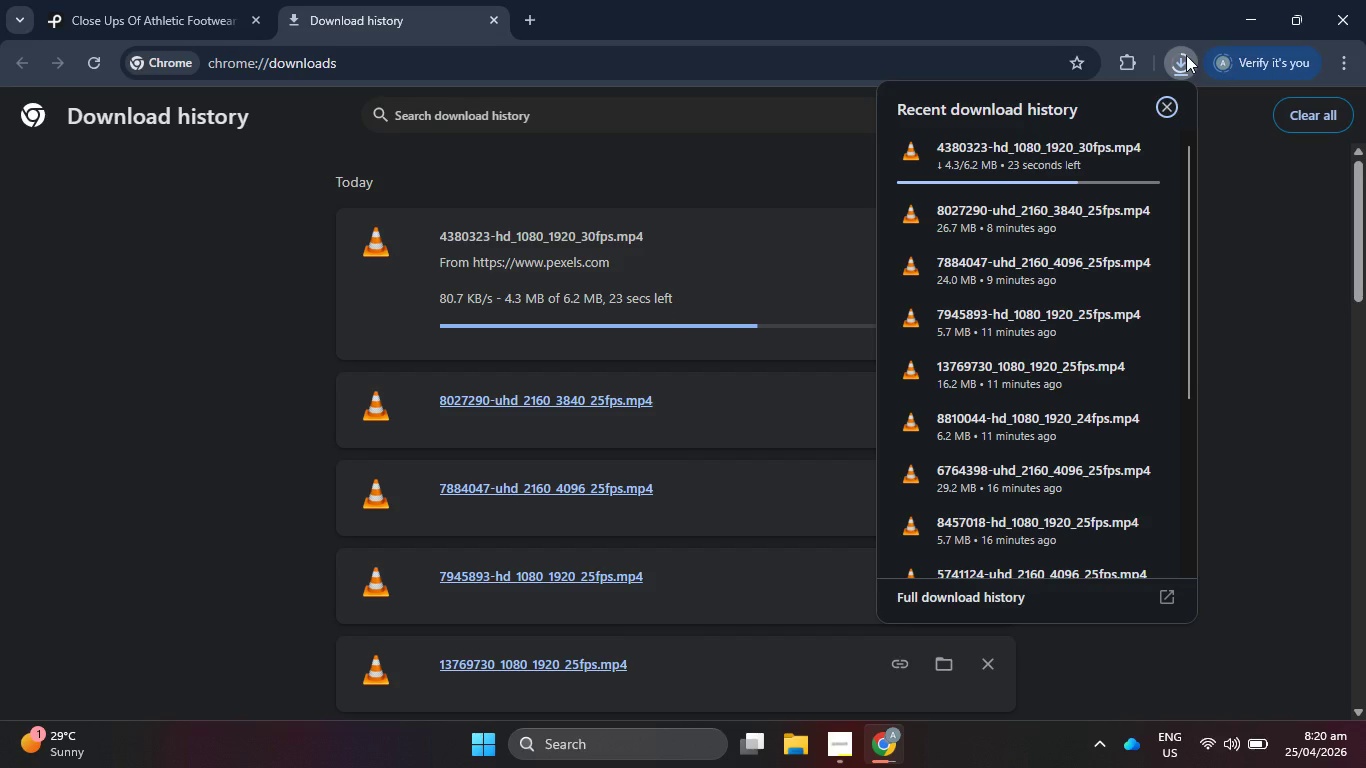 
wait(20.98)
 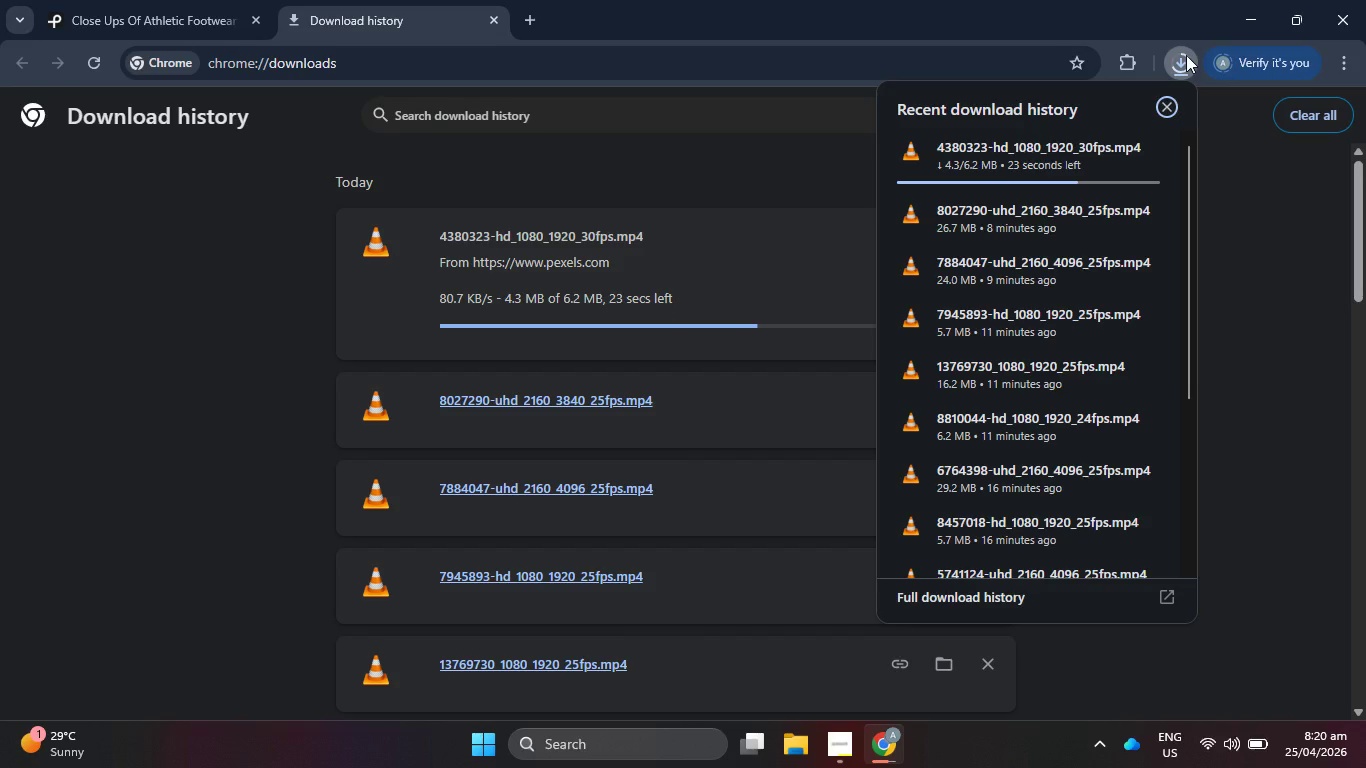 
left_click([135, 0])
 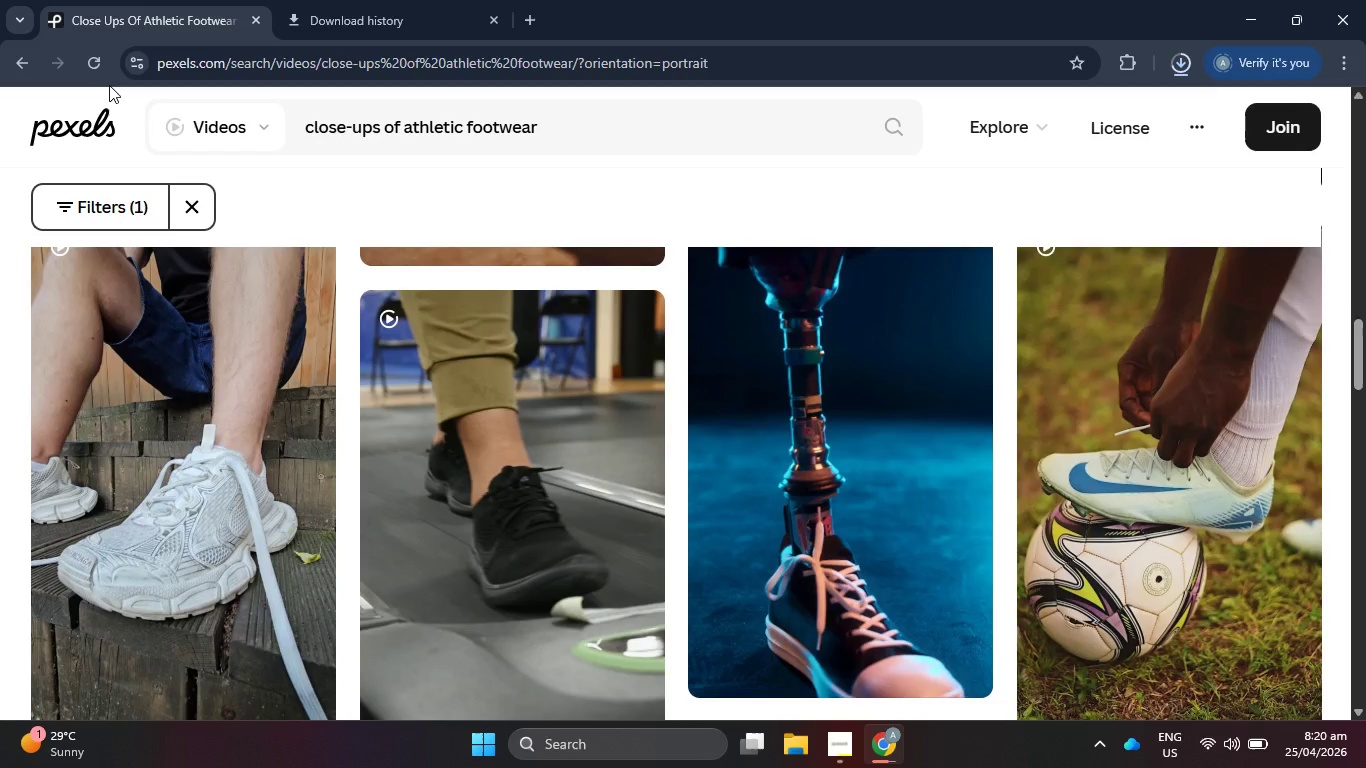 
wait(8.91)
 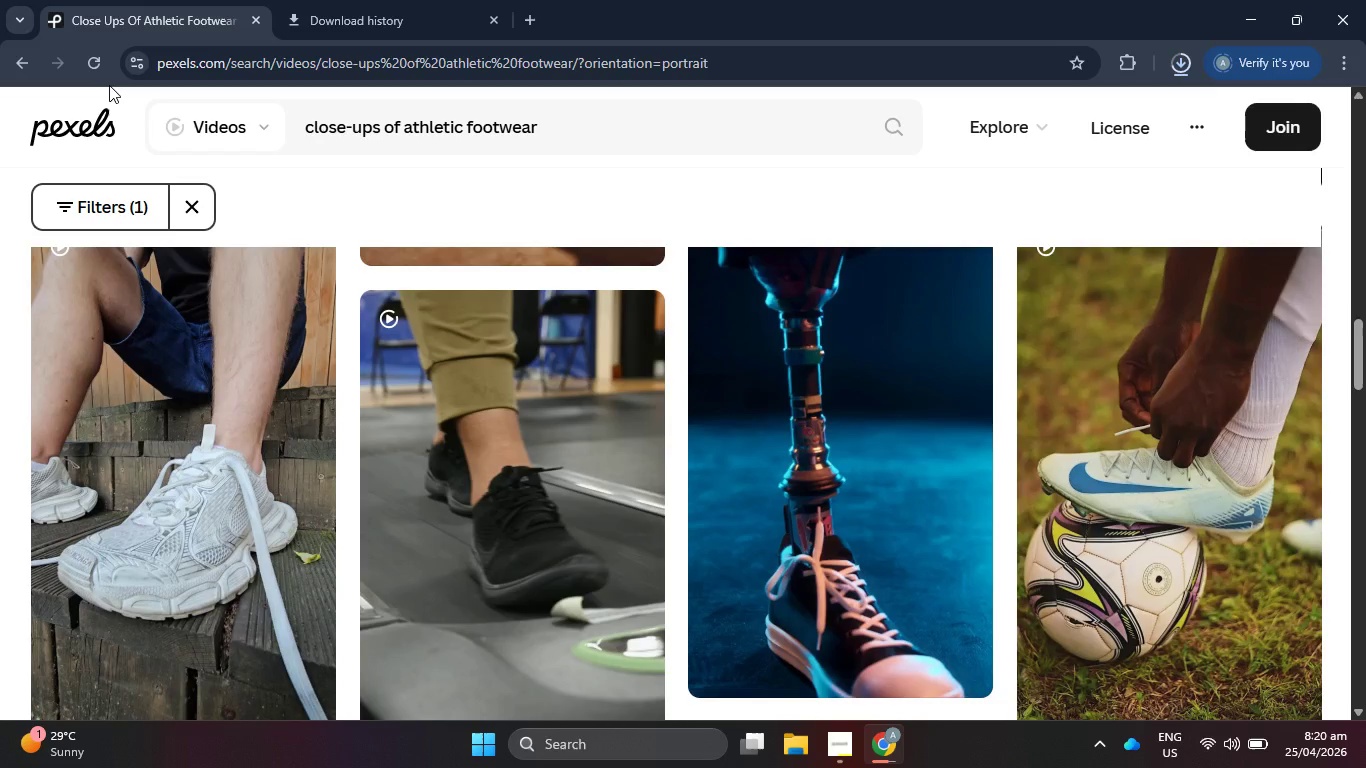 
scroll: coordinate [797, 486], scroll_direction: down, amount: 13.0
 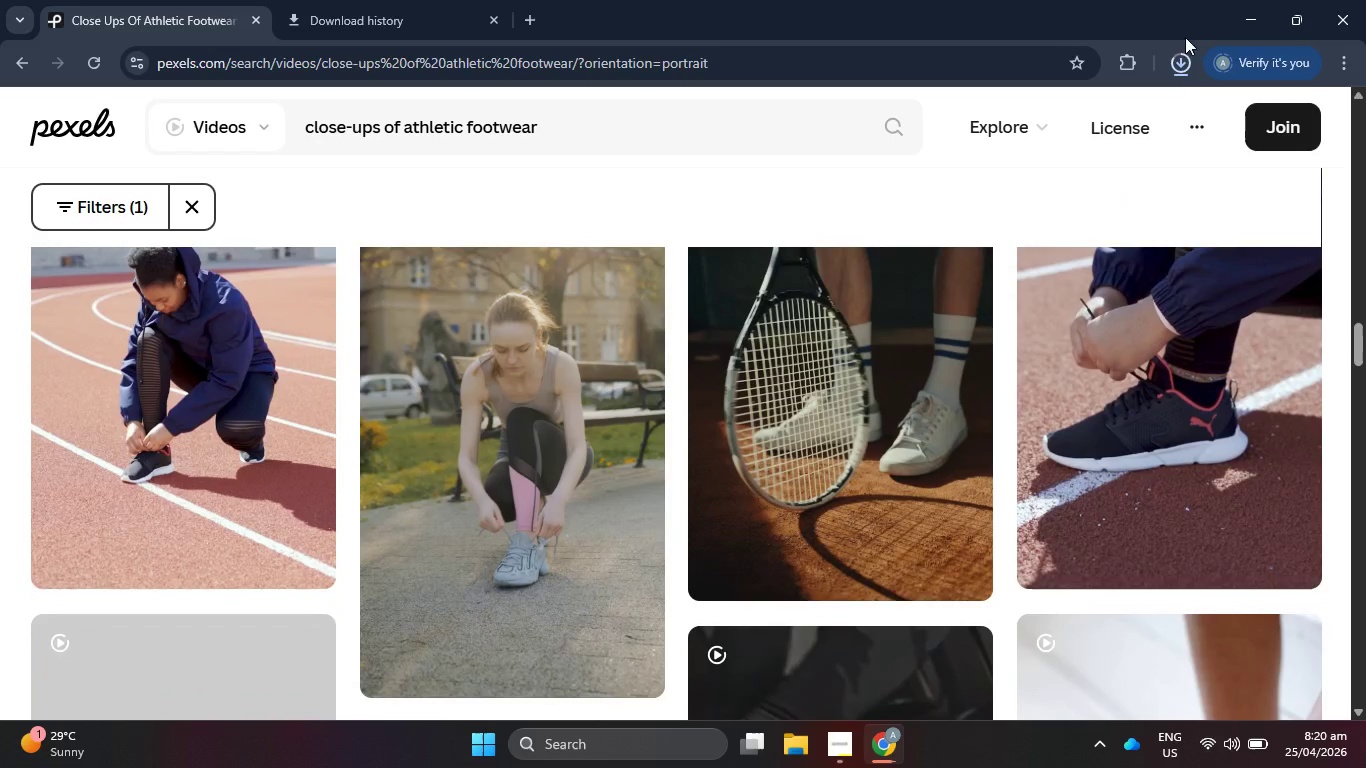 
left_click([1181, 71])
 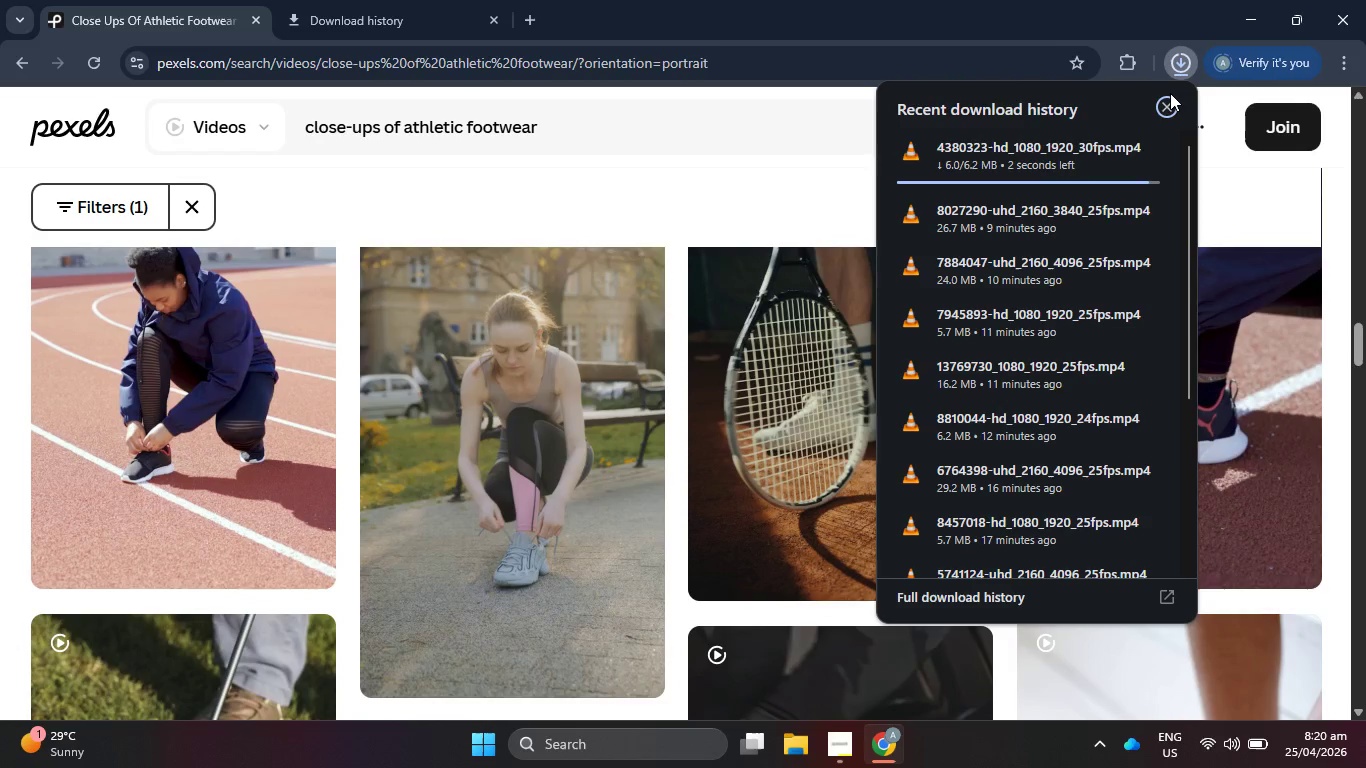 
wait(11.62)
 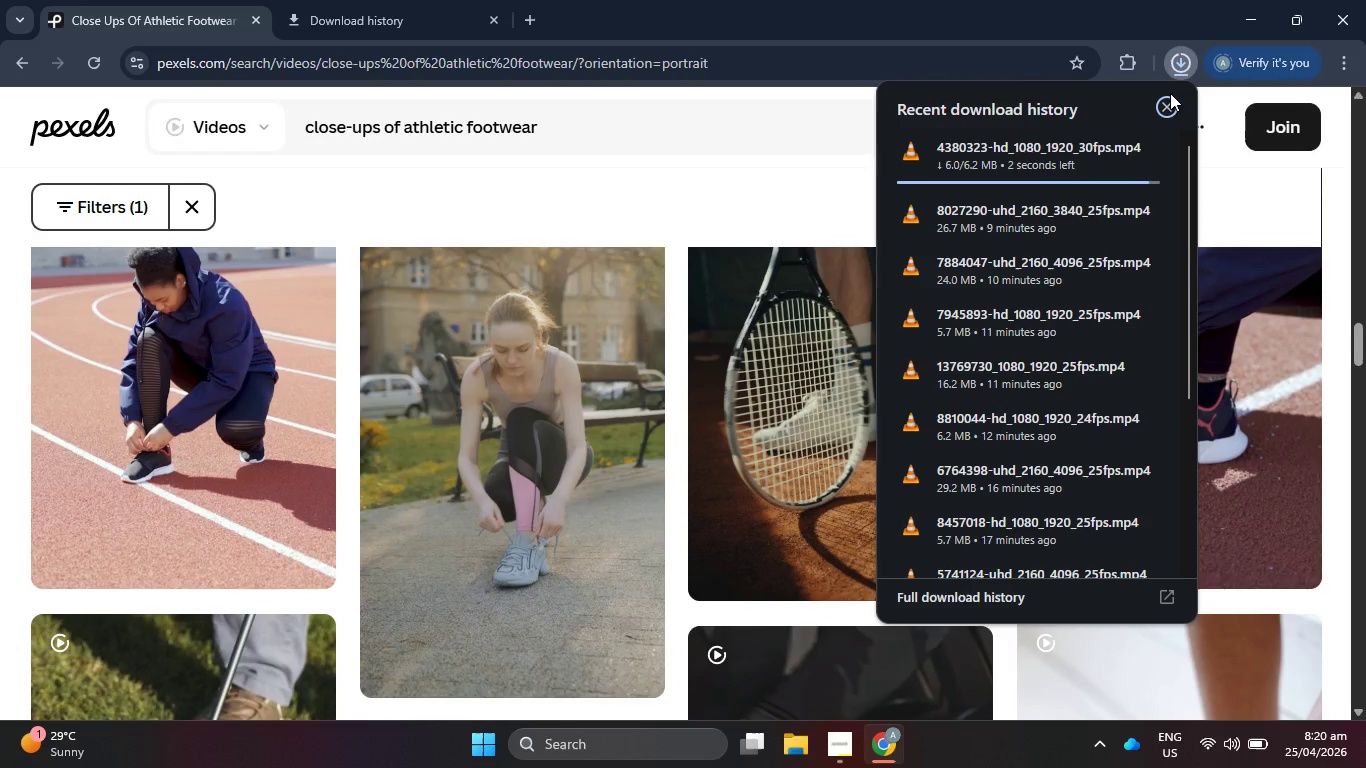 
left_click([1365, 0])